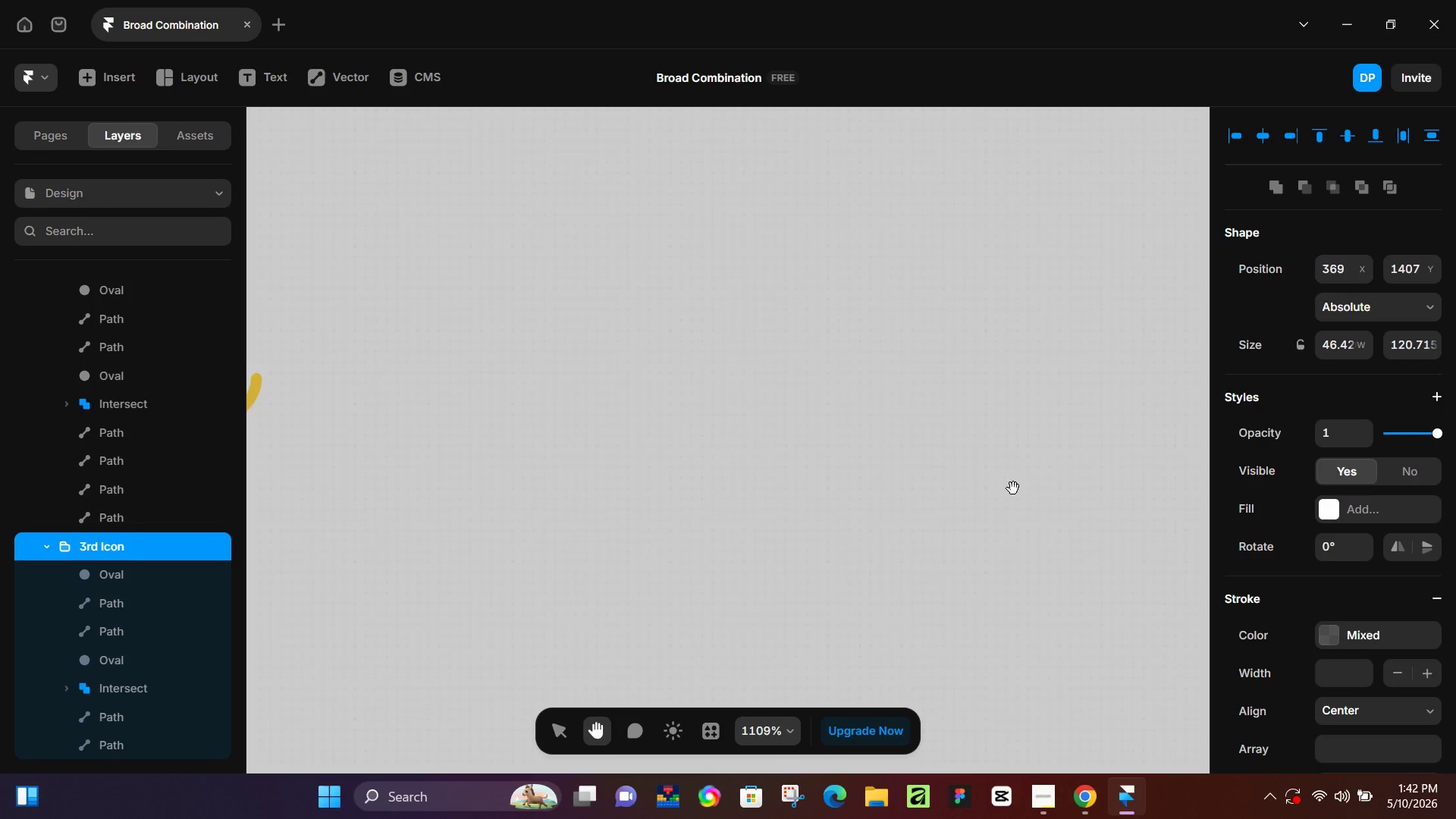 
left_click_drag(start_coordinate=[1013, 488], to_coordinate=[652, 501])
 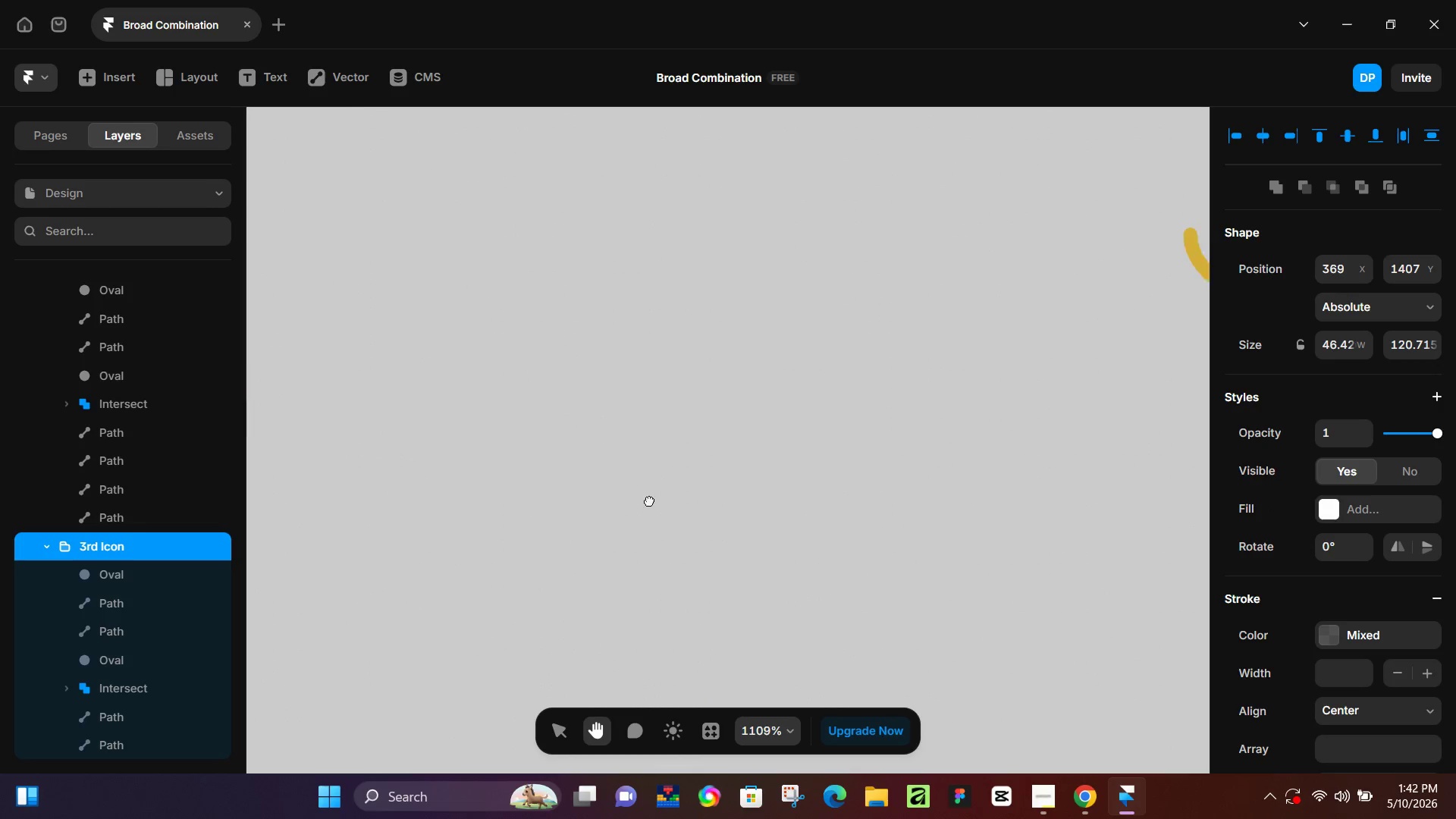 
hold_key(key=ControlLeft, duration=0.36)
 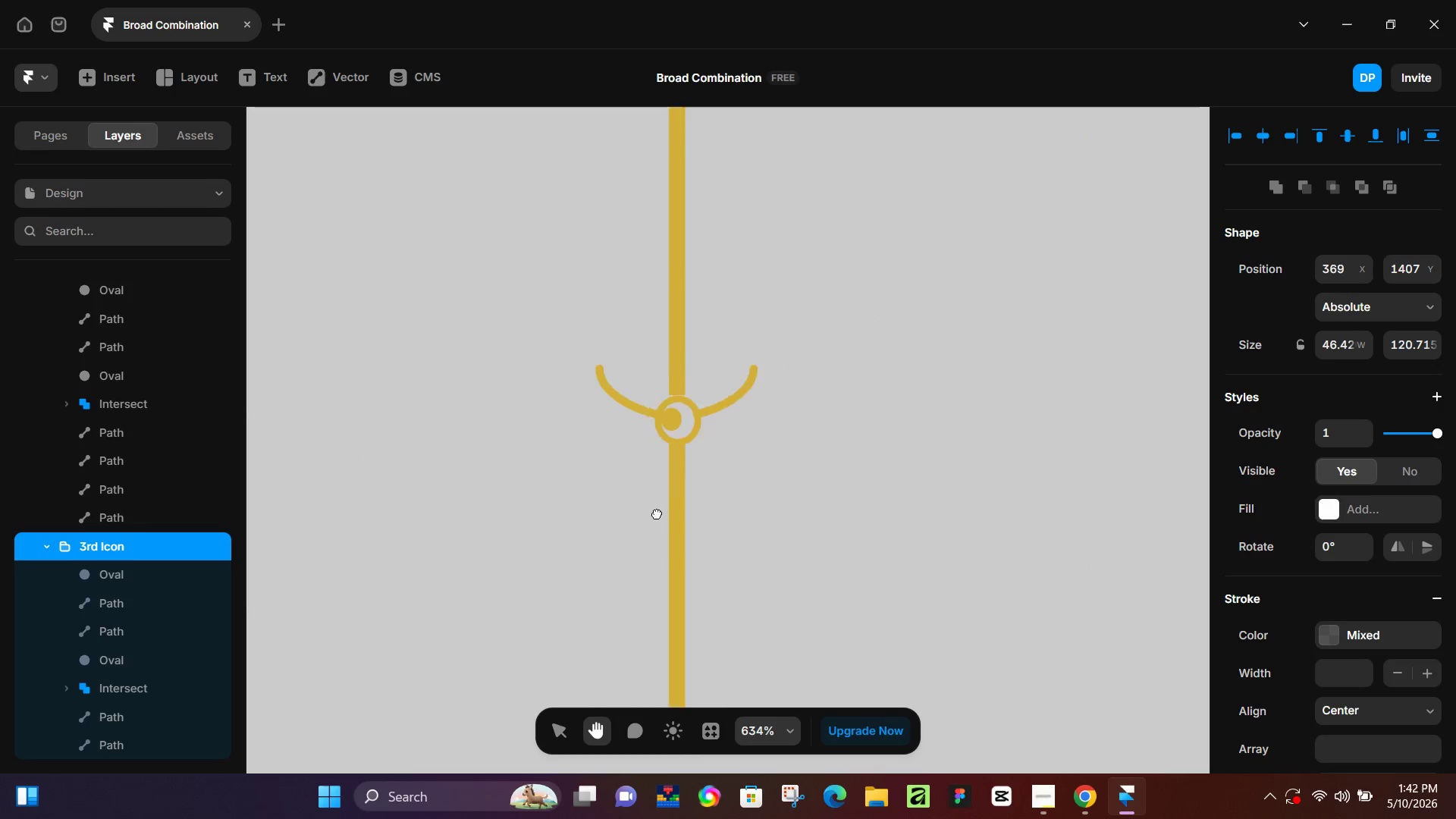 
hold_key(key=Space, duration=0.47)
 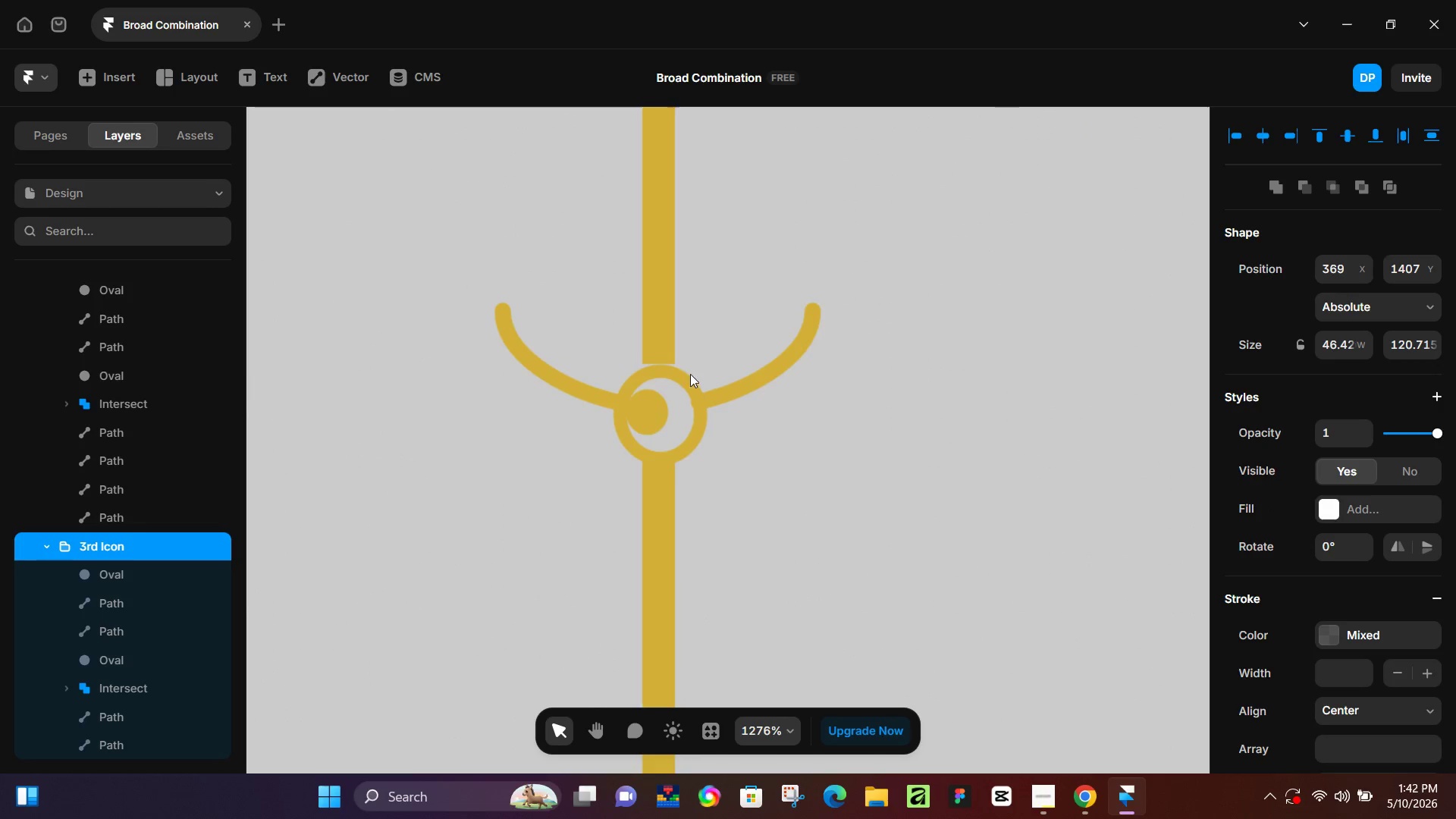 
left_click_drag(start_coordinate=[1081, 479], to_coordinate=[655, 514])
 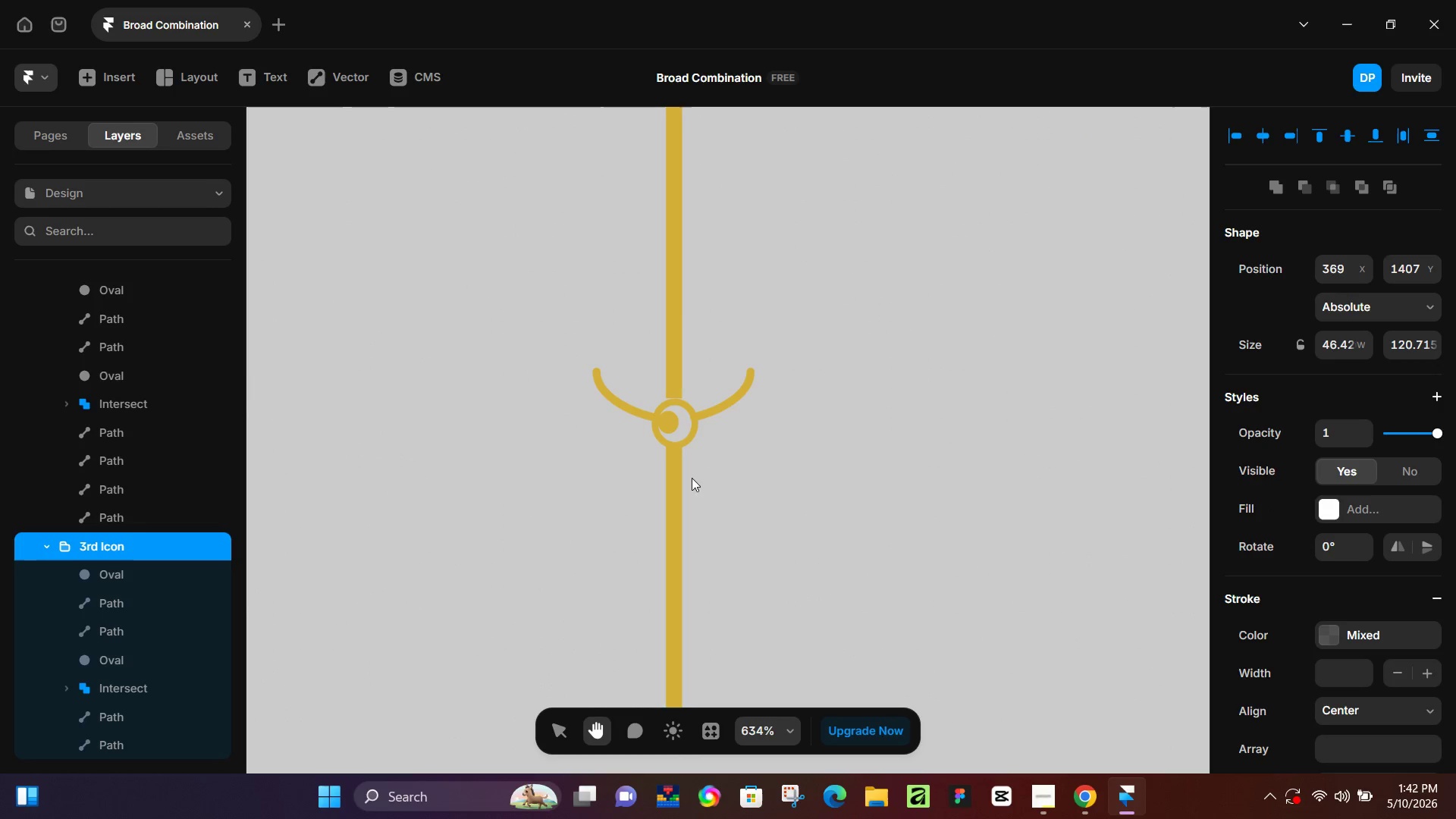 
scroll: coordinate [799, 472], scroll_direction: down, amount: 6.0
 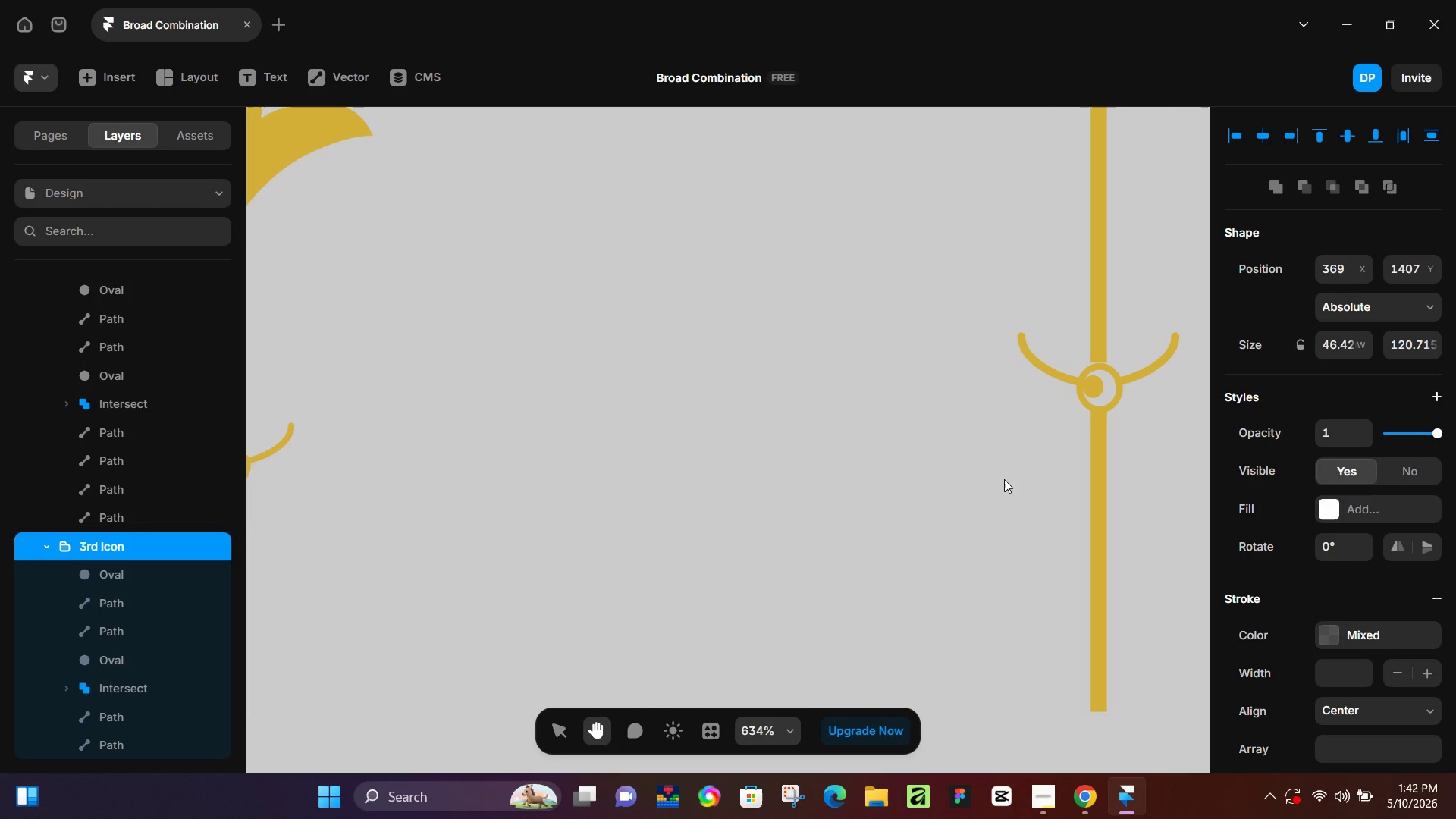 
hold_key(key=ControlLeft, duration=0.94)
 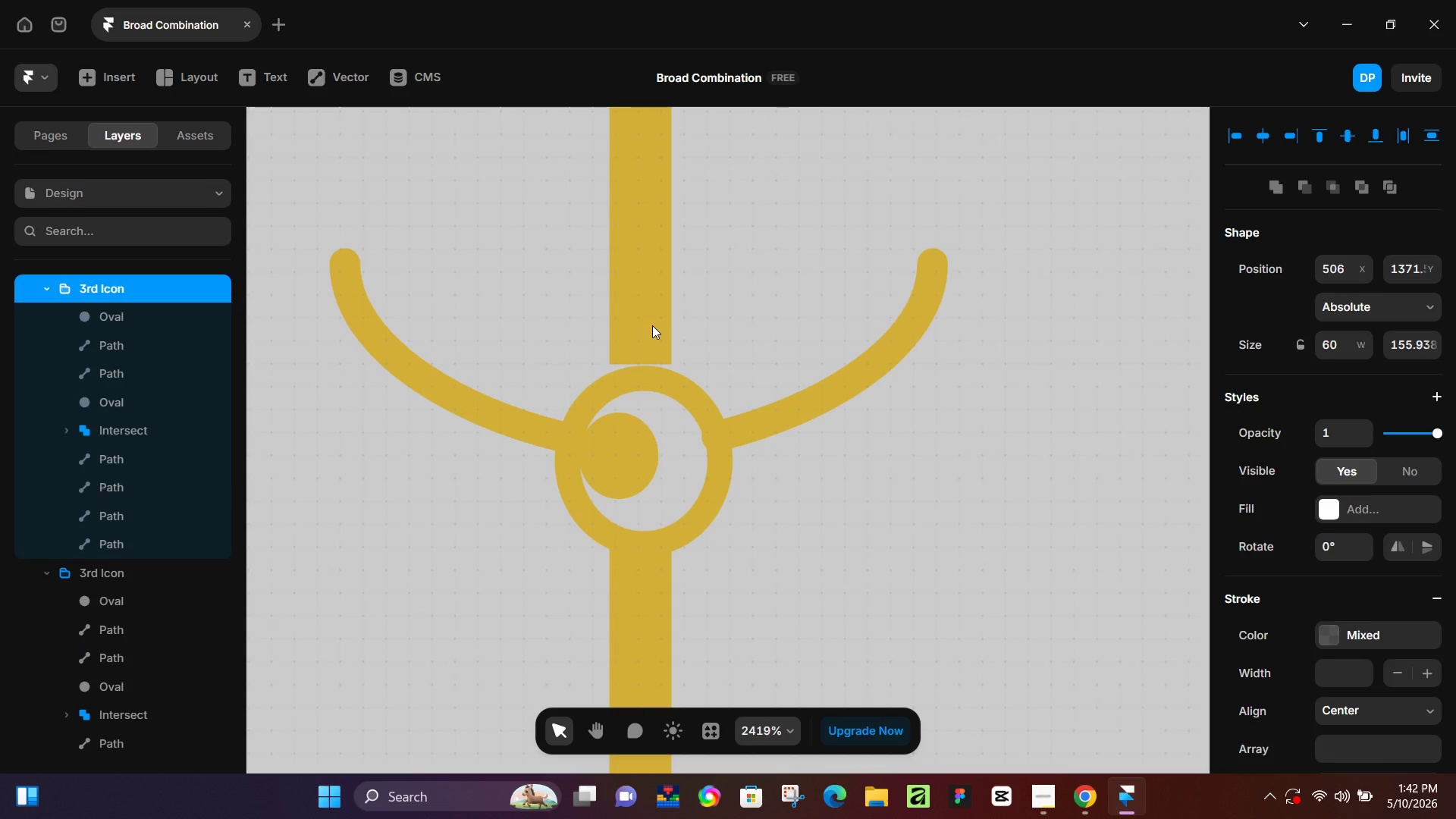 
left_click([652, 325])
 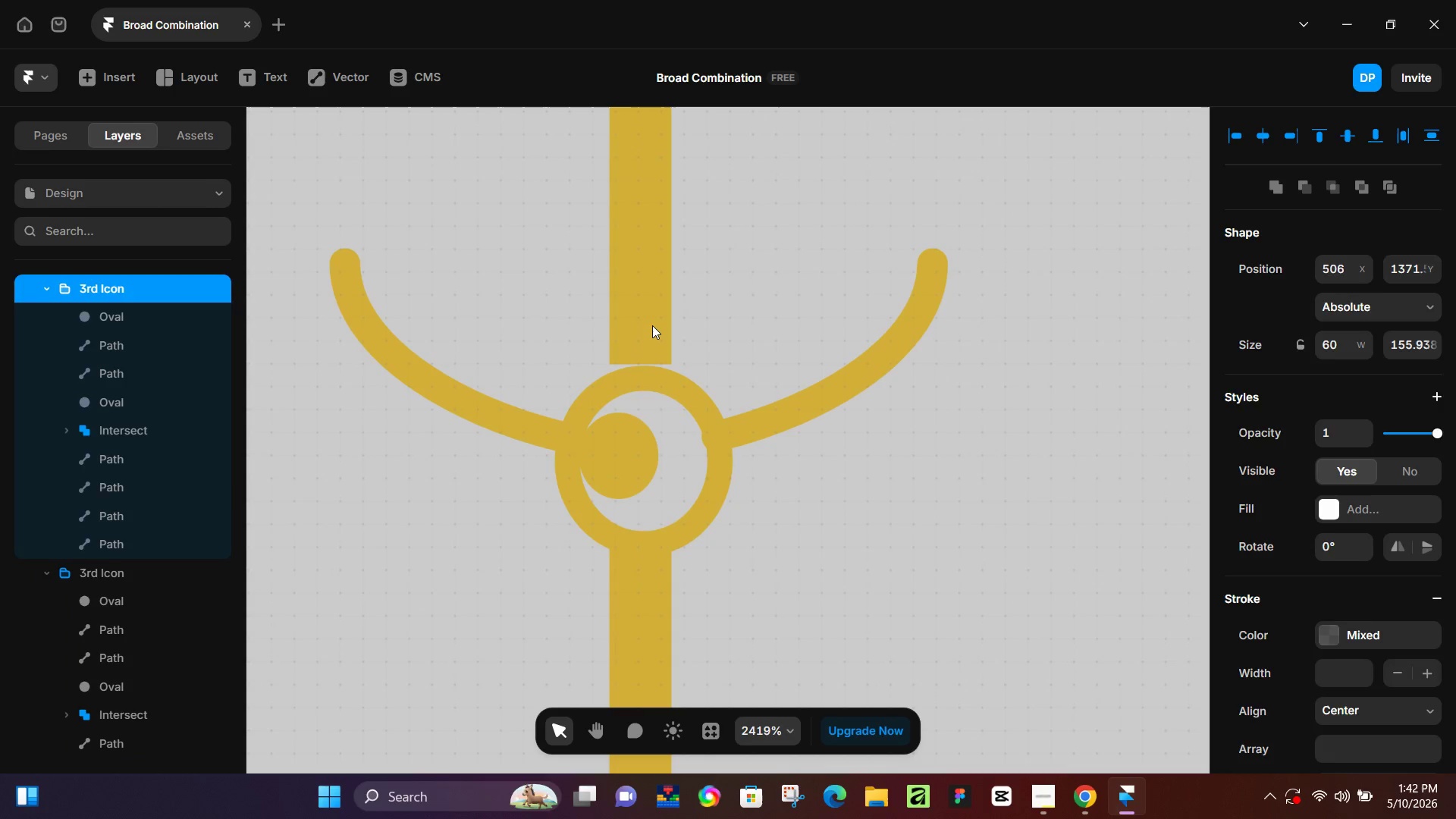 
scroll: coordinate [679, 365], scroll_direction: up, amount: 13.0
 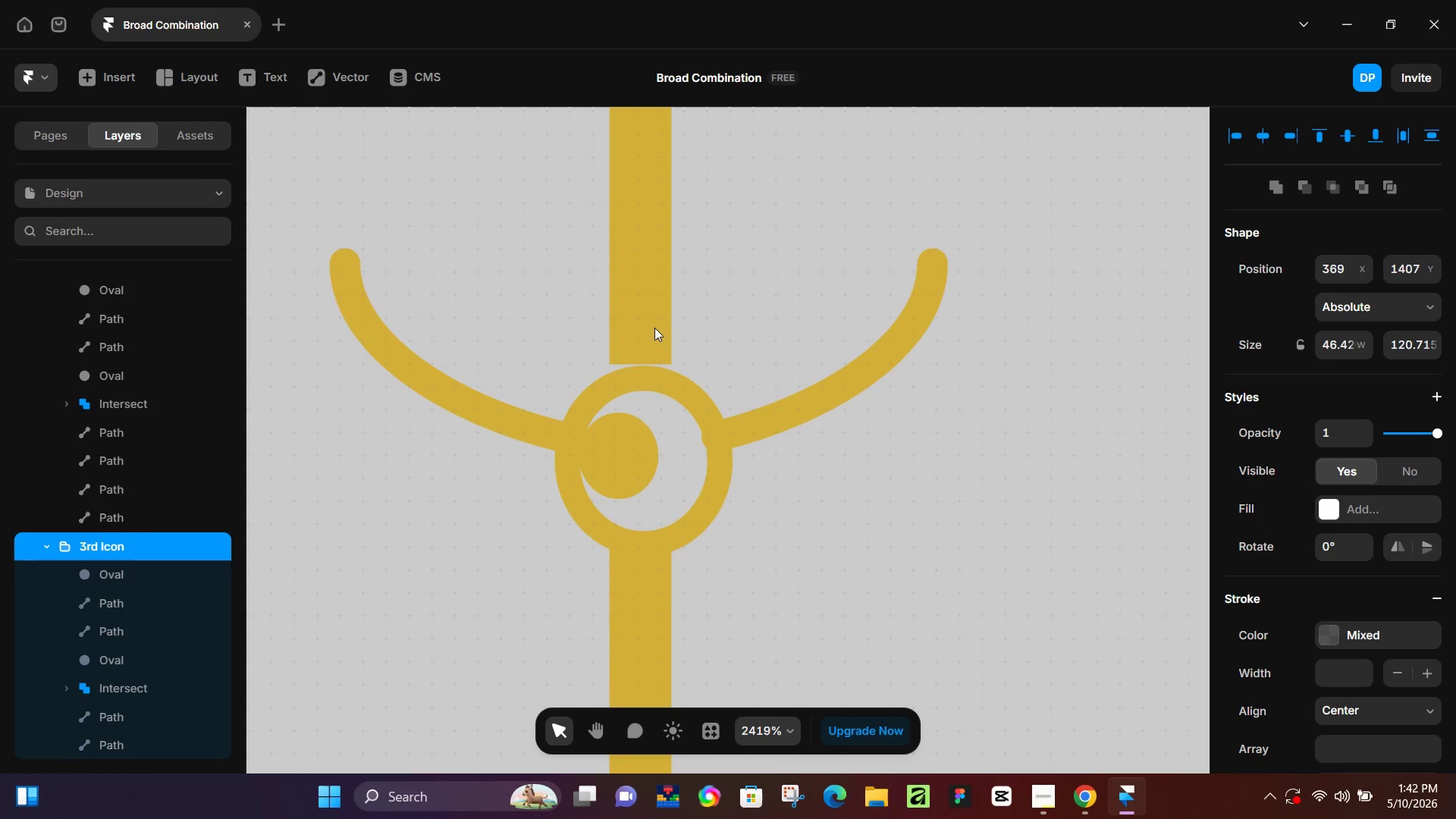 
double_click([652, 325])
 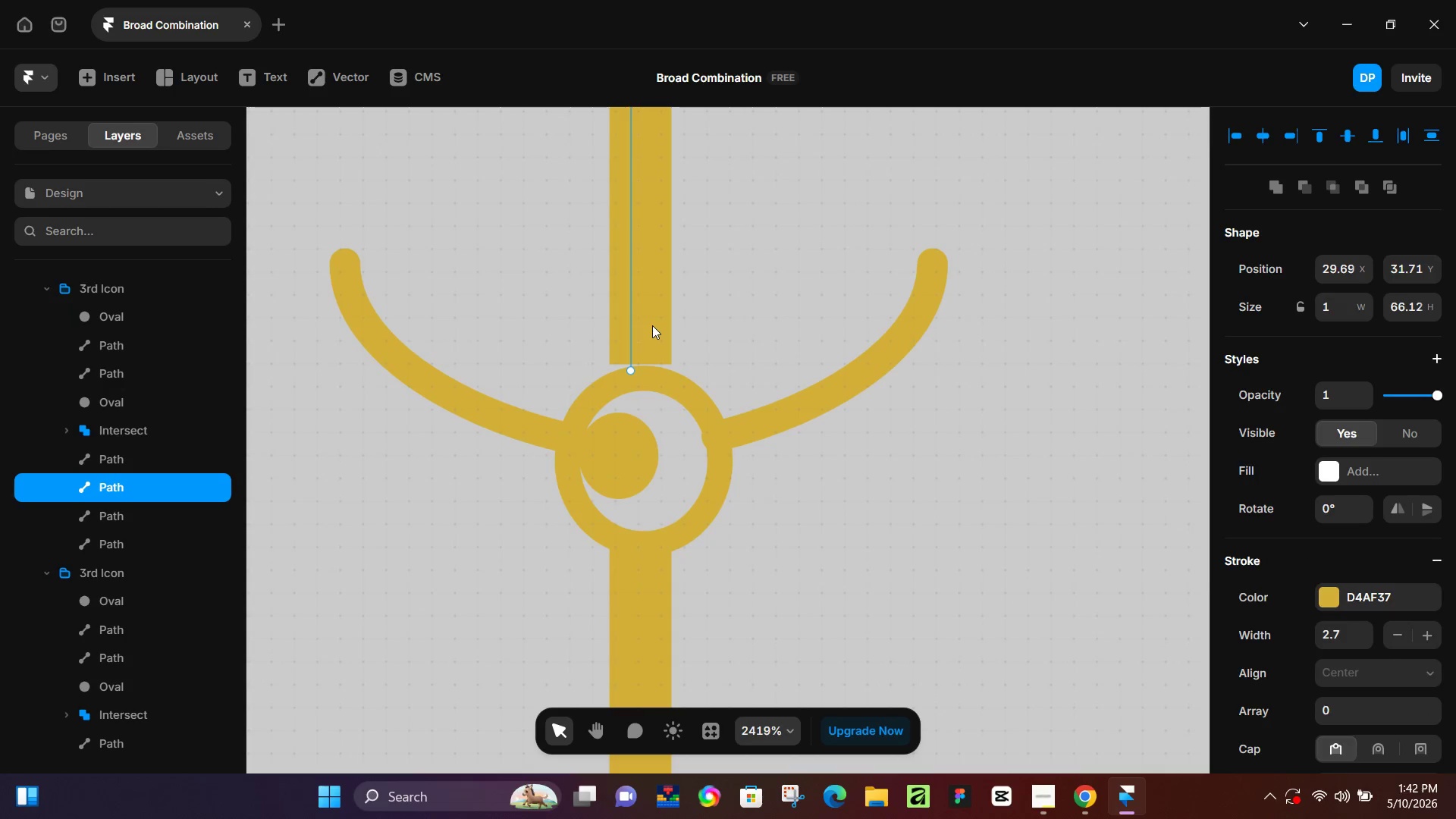 
triple_click([652, 325])
 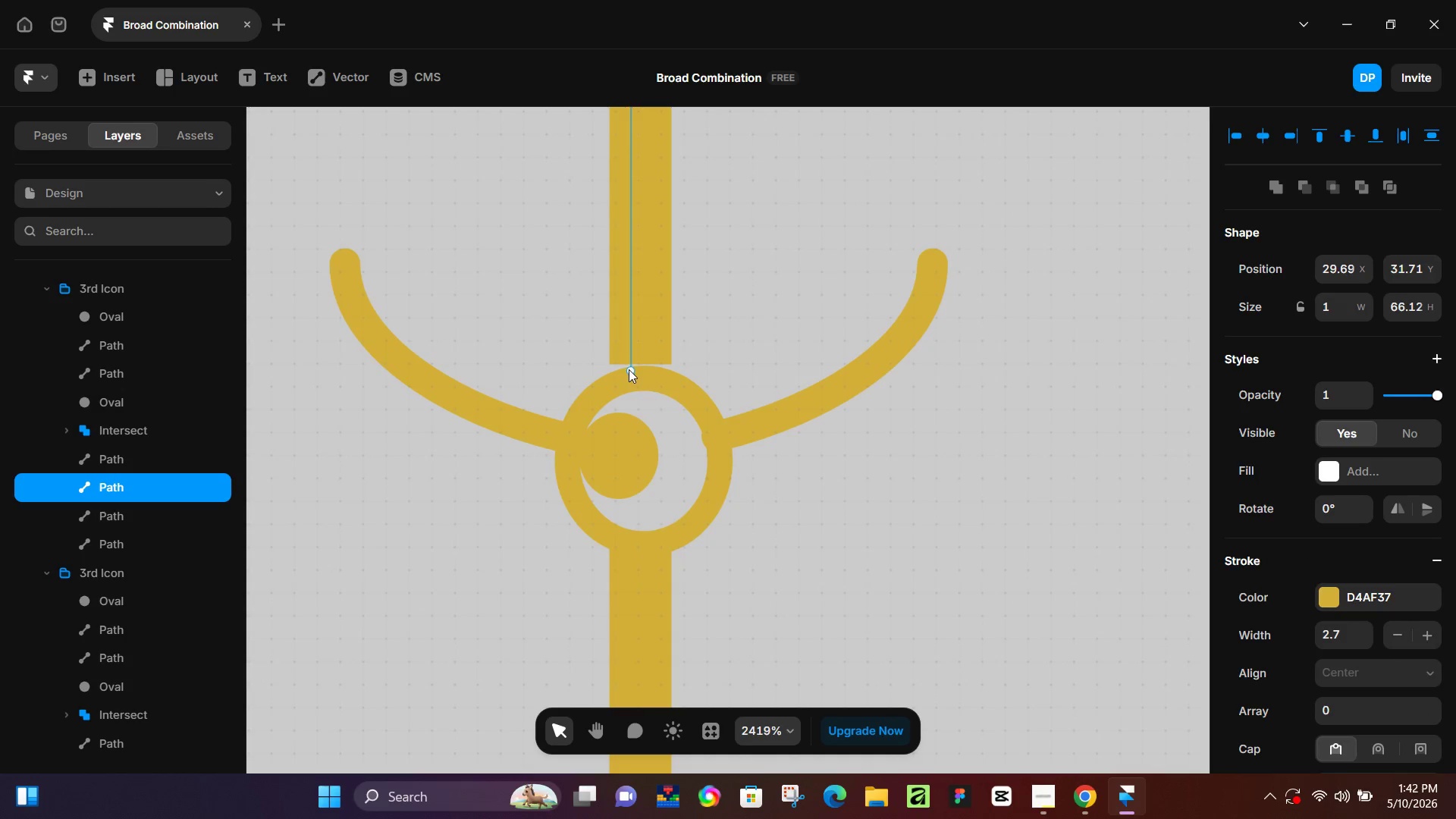 
left_click_drag(start_coordinate=[629, 369], to_coordinate=[630, 378])
 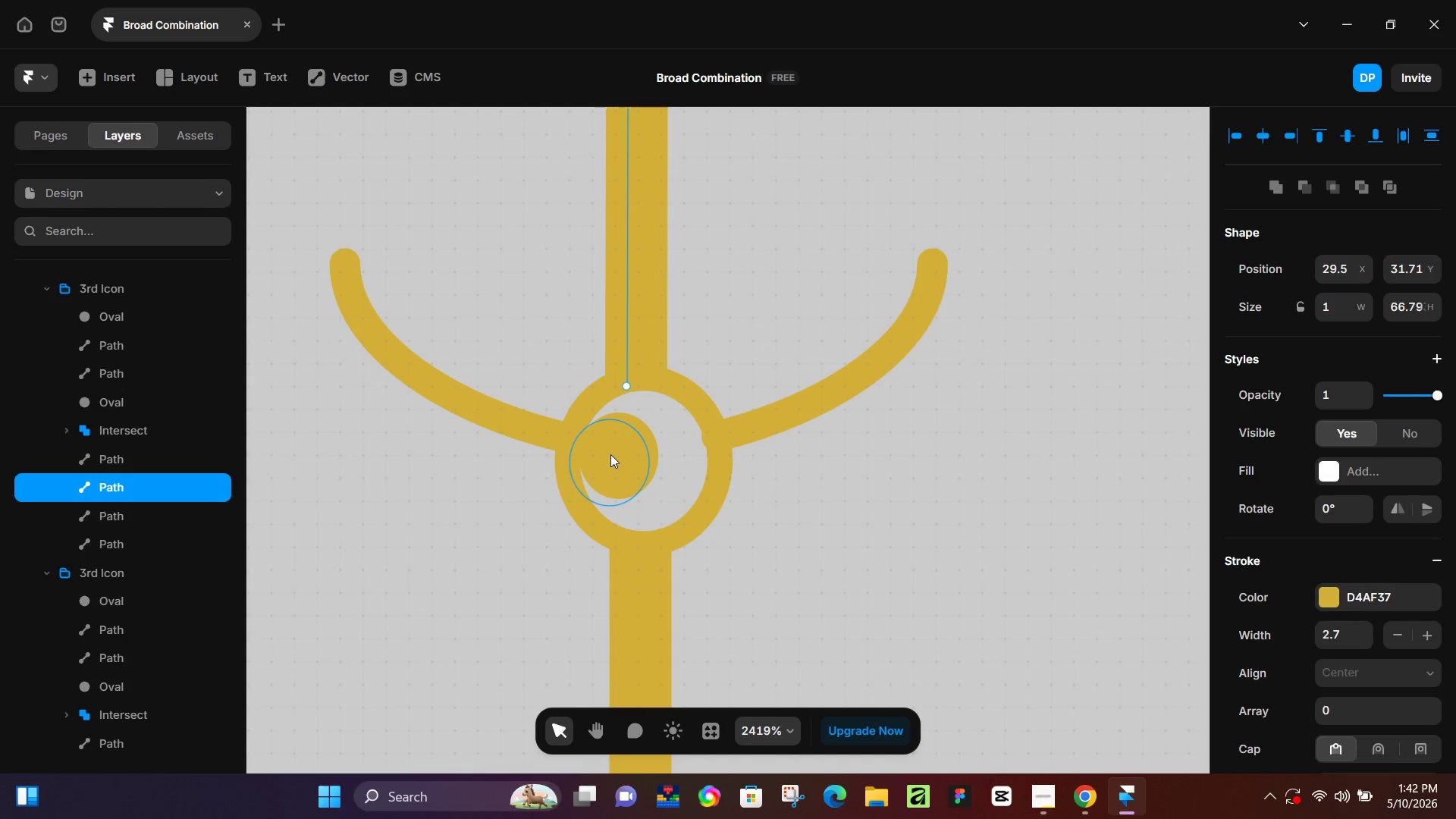 
left_click([610, 454])
 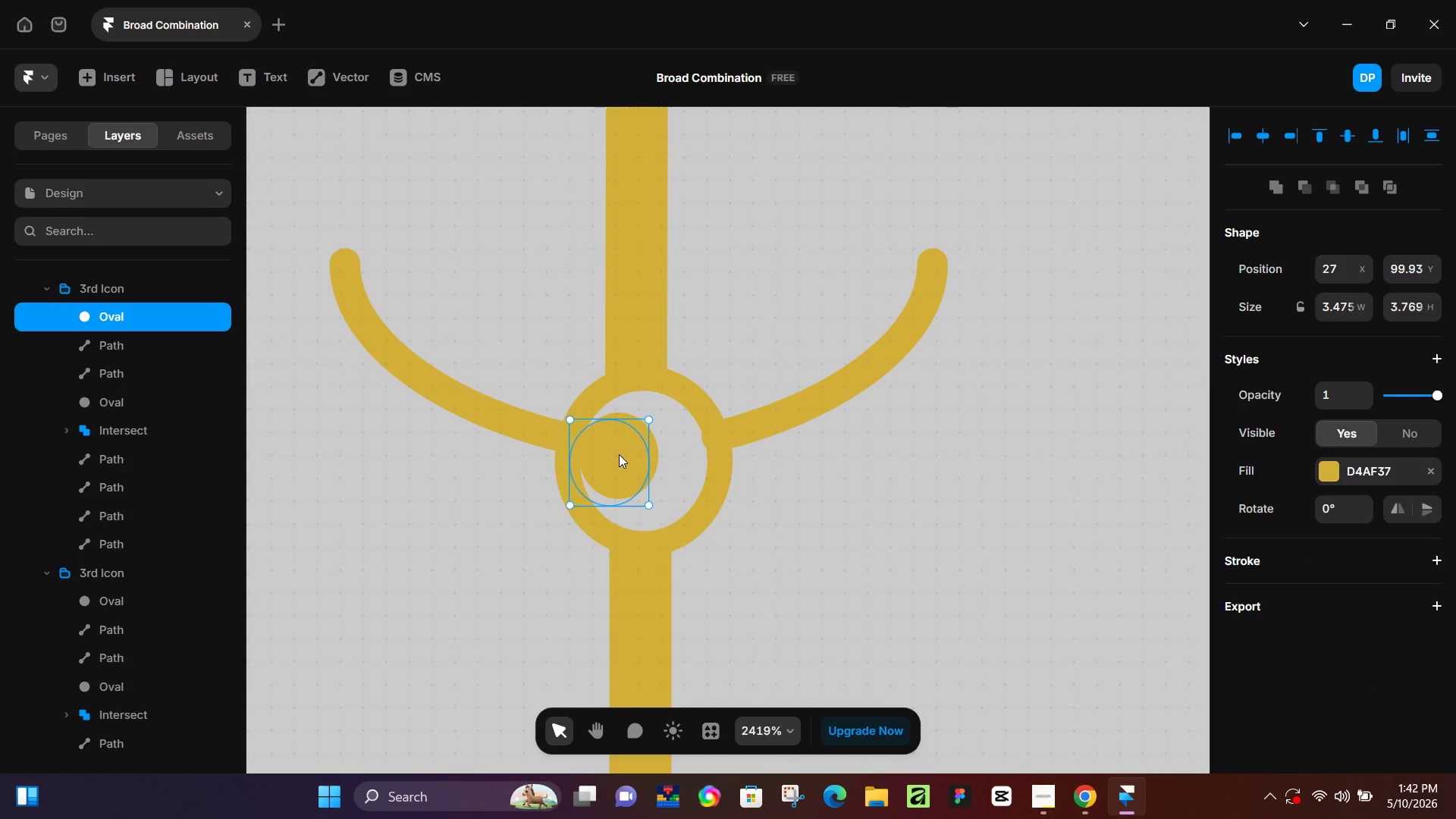 
left_click_drag(start_coordinate=[610, 454], to_coordinate=[632, 451])
 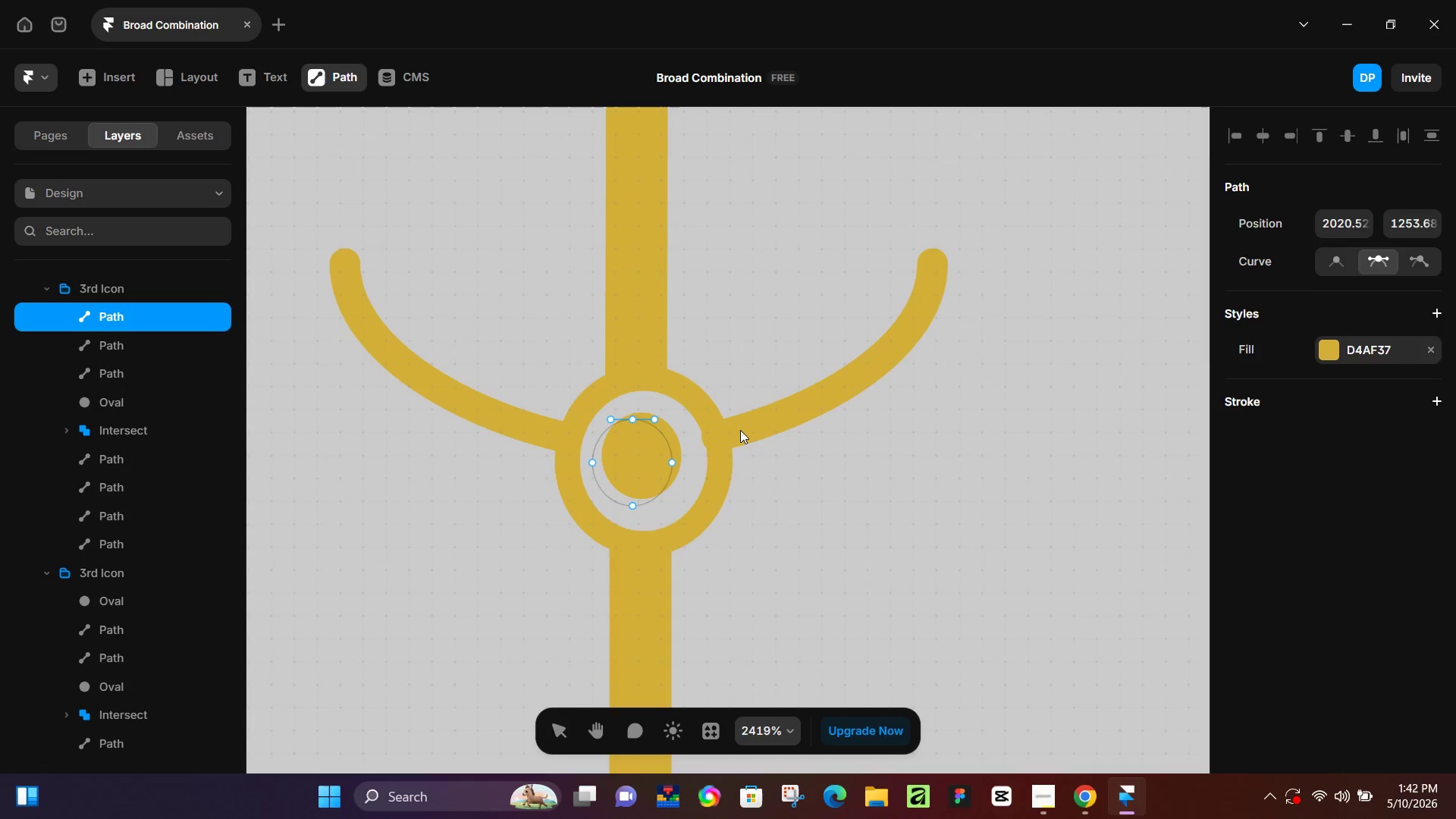 
left_click([740, 430])
 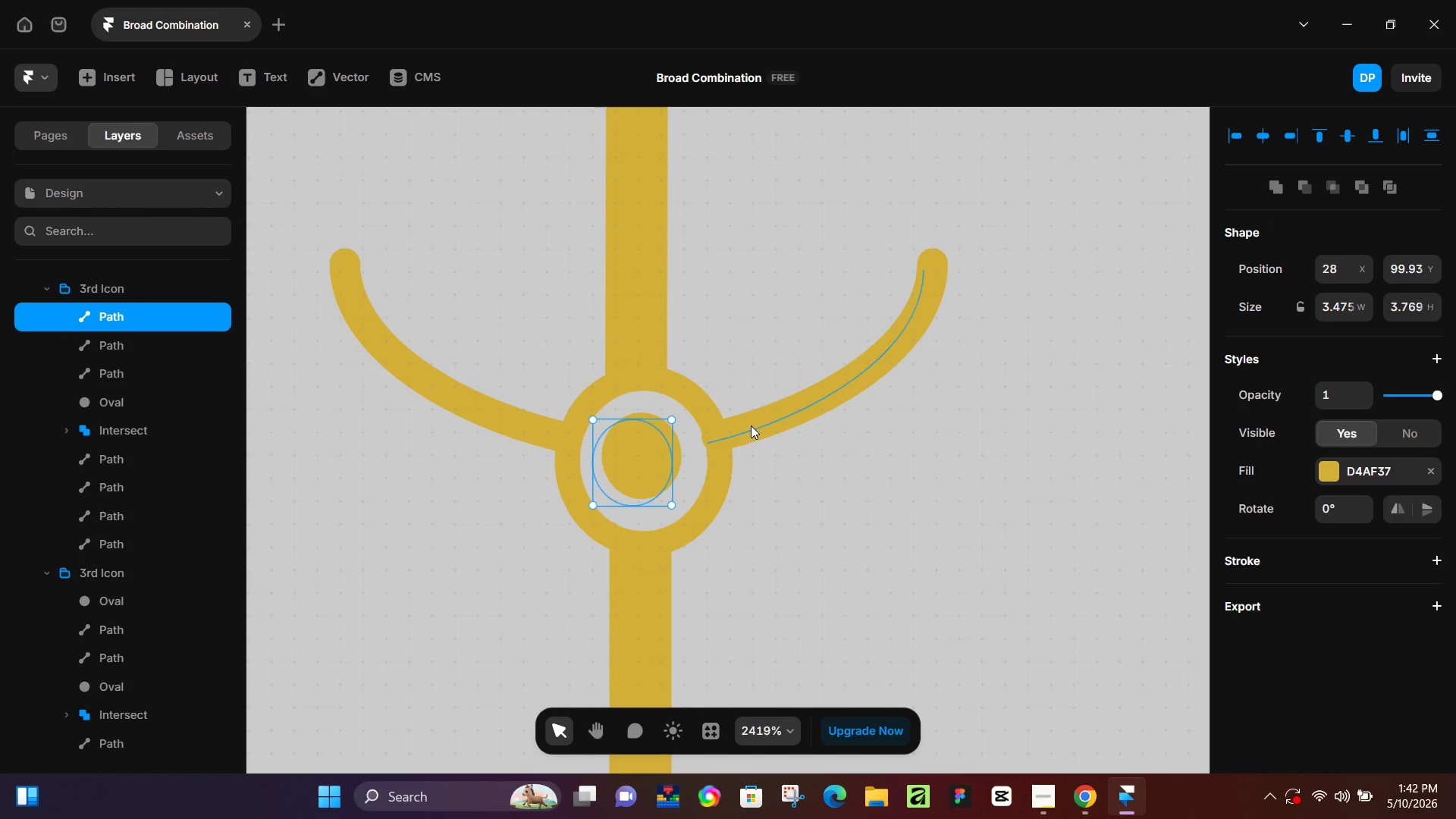 
left_click_drag(start_coordinate=[751, 425], to_coordinate=[764, 427])
 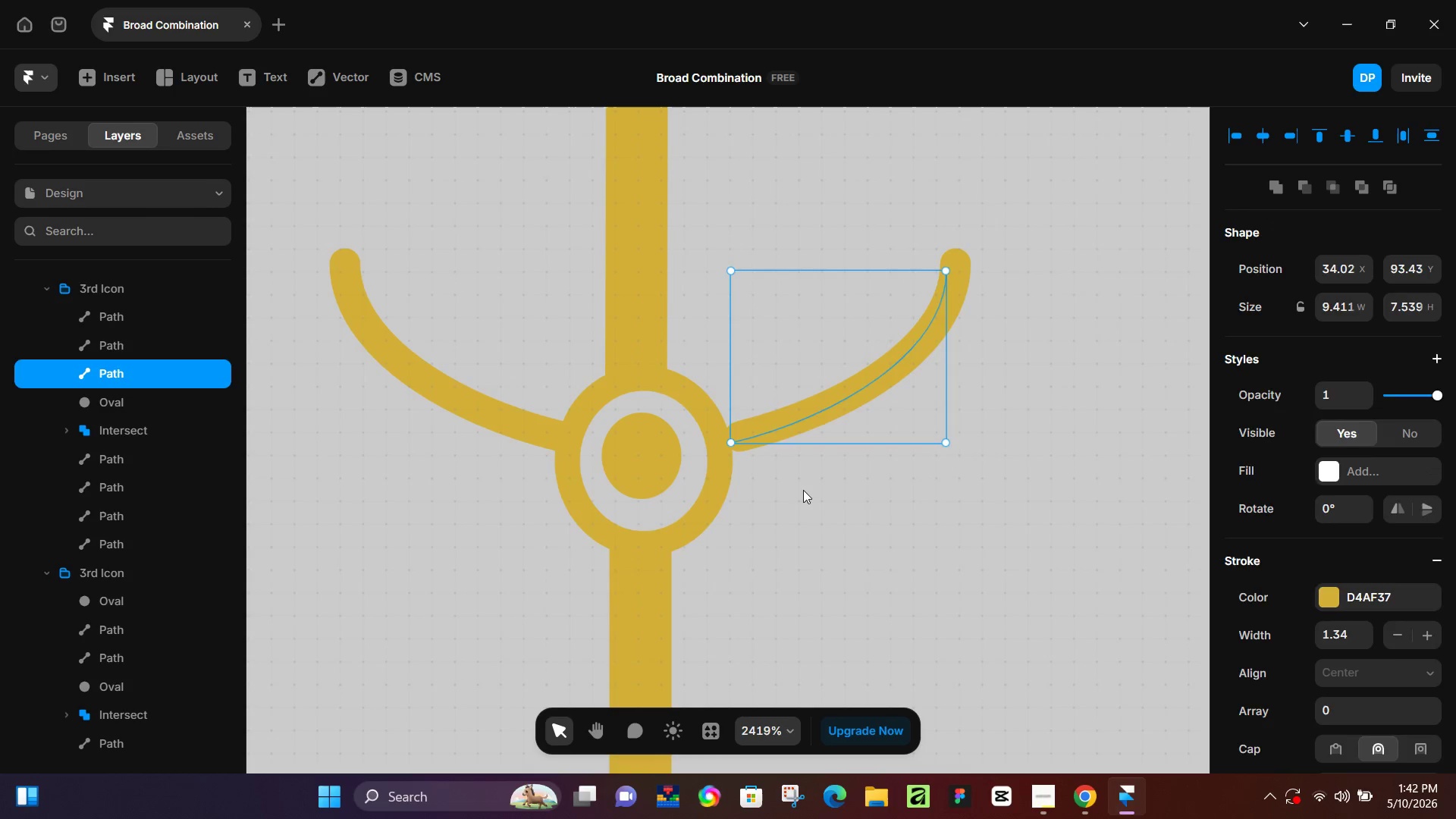 
left_click([803, 490])
 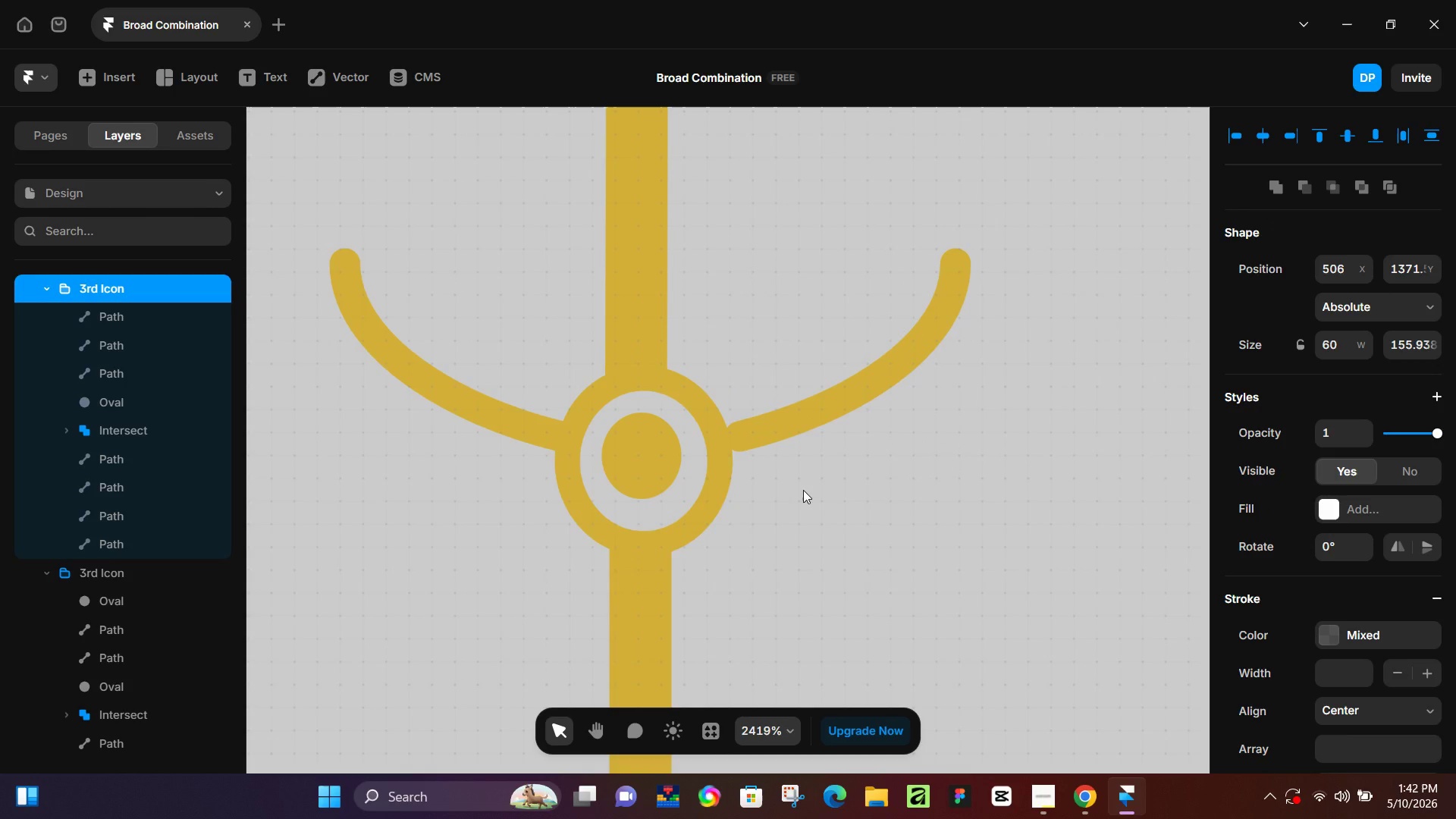 
hold_key(key=ControlLeft, duration=1.5)
hold_key(key=ControlLeft, duration=0.45)
scroll: coordinate [803, 490], scroll_direction: down, amount: 12.0
 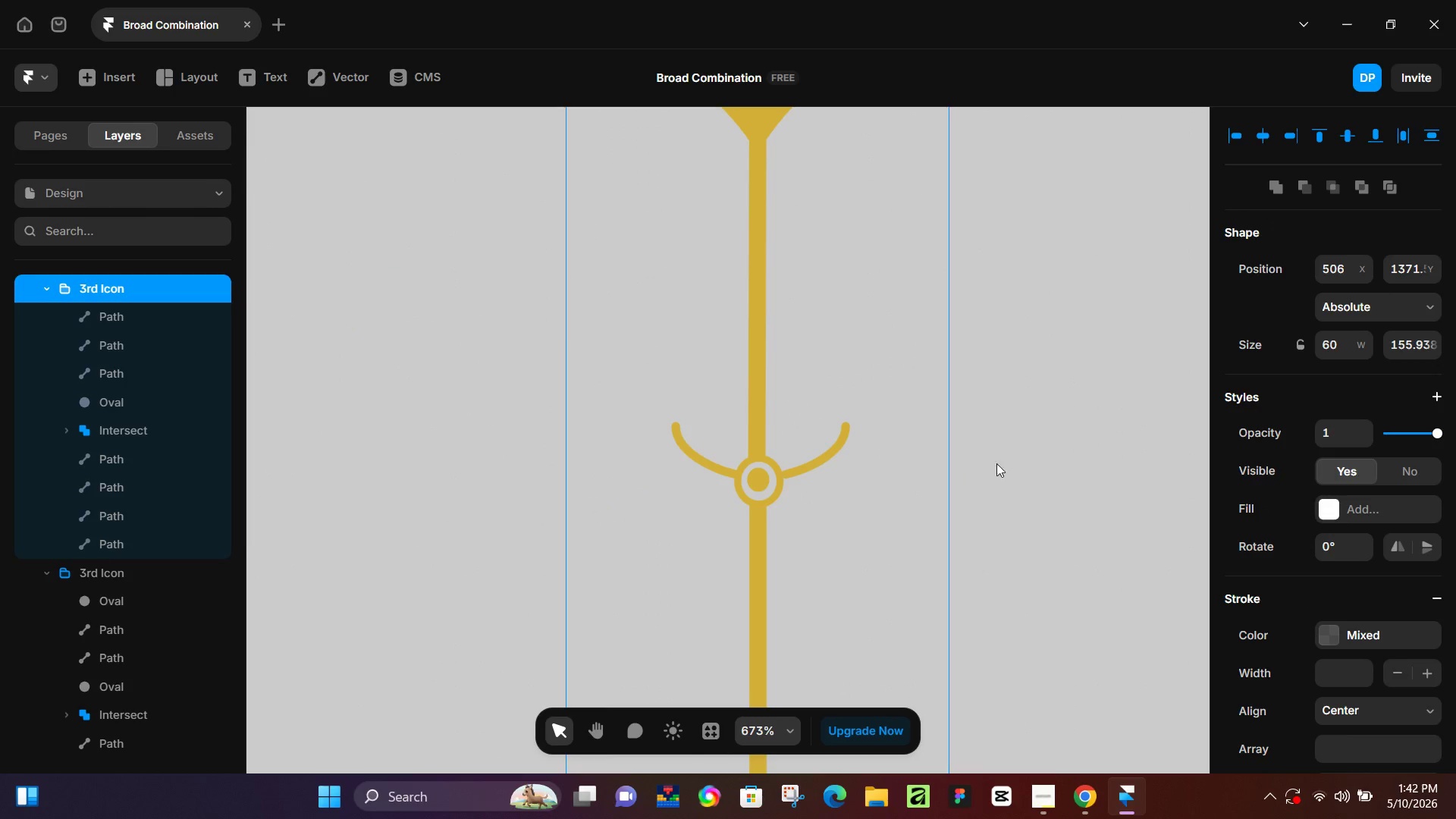 
hold_key(key=Space, duration=1.03)
 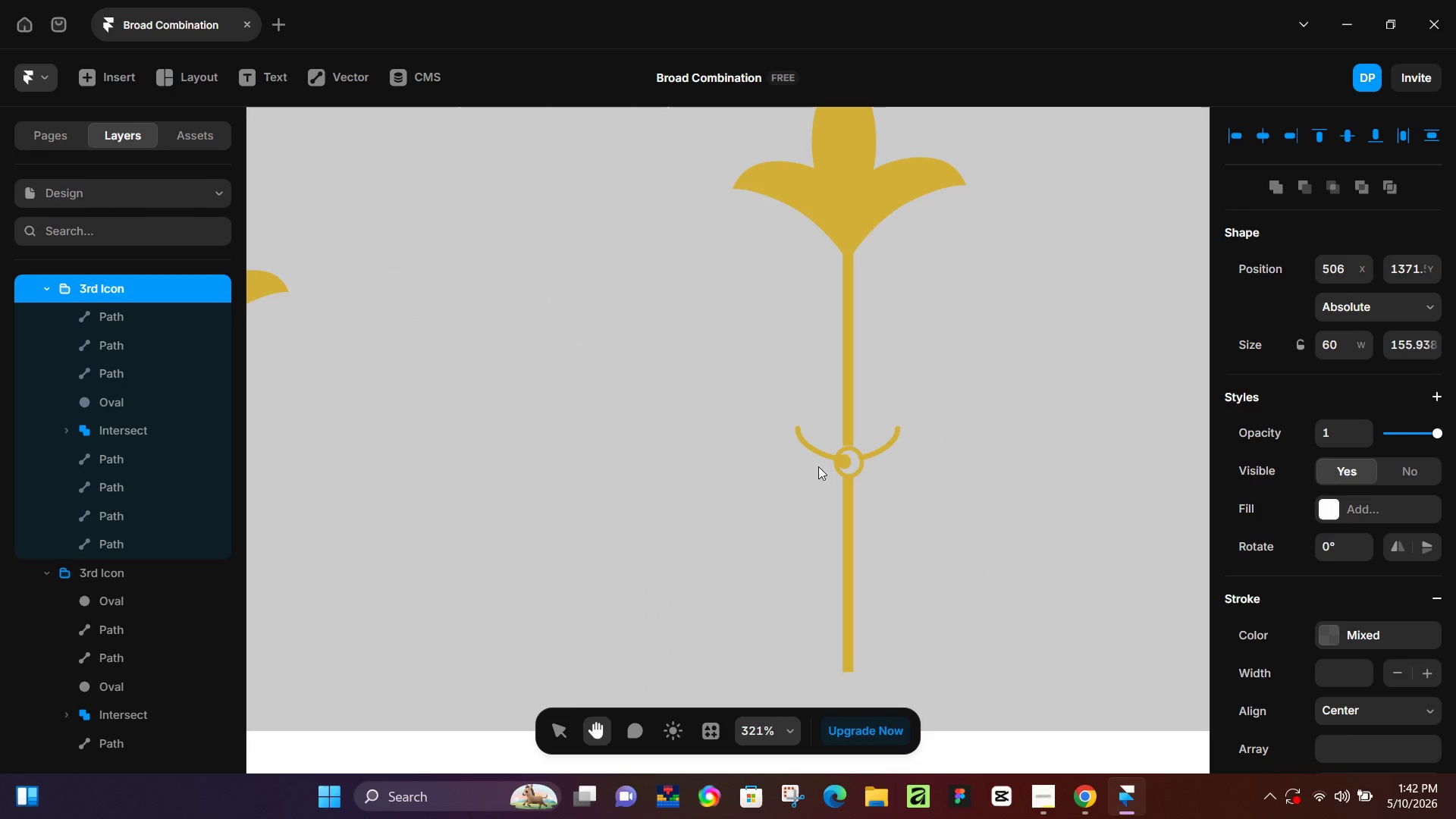 
left_click_drag(start_coordinate=[1056, 461], to_coordinate=[557, 562])
 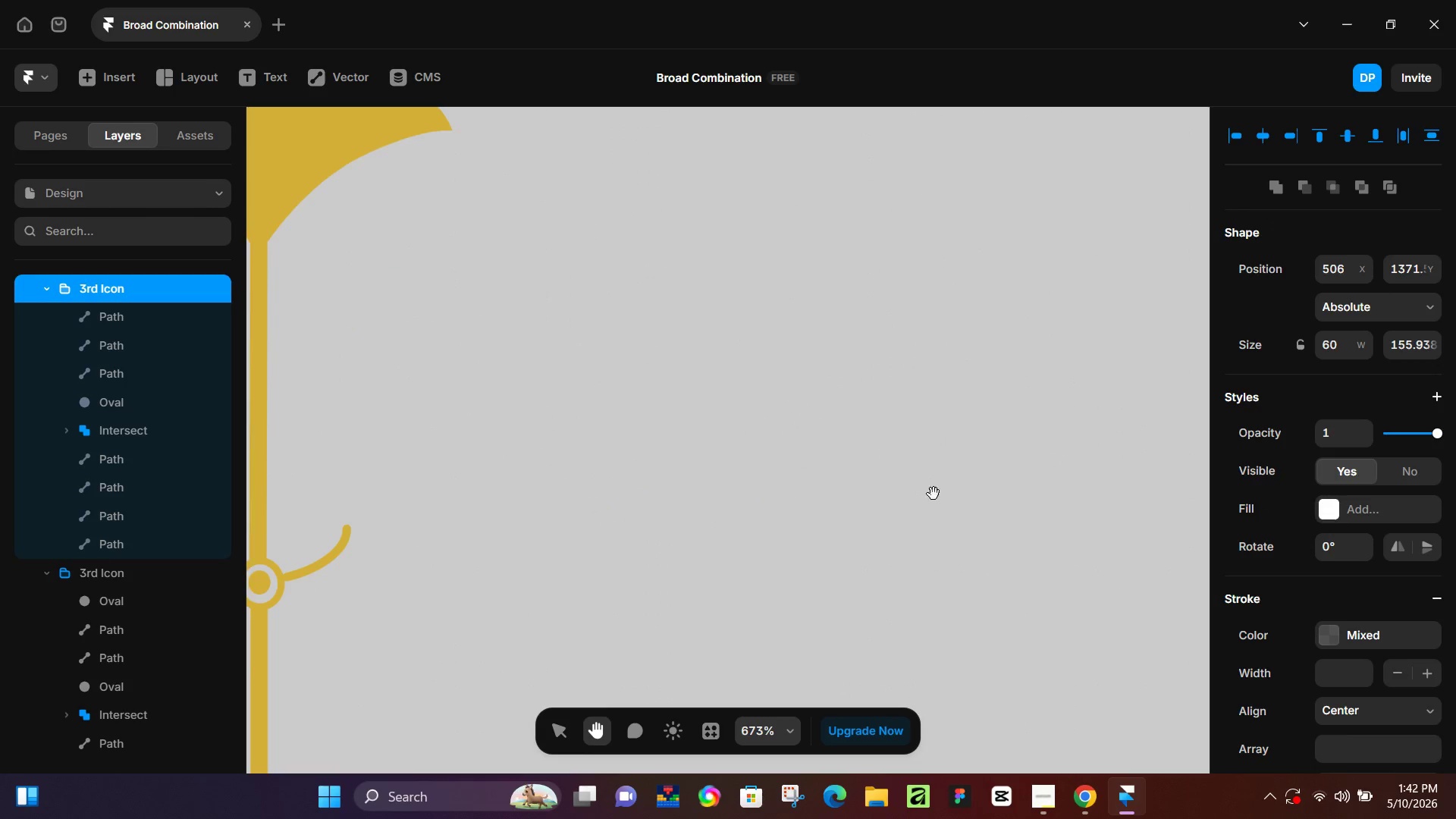 
left_click_drag(start_coordinate=[958, 494], to_coordinate=[457, 482])
 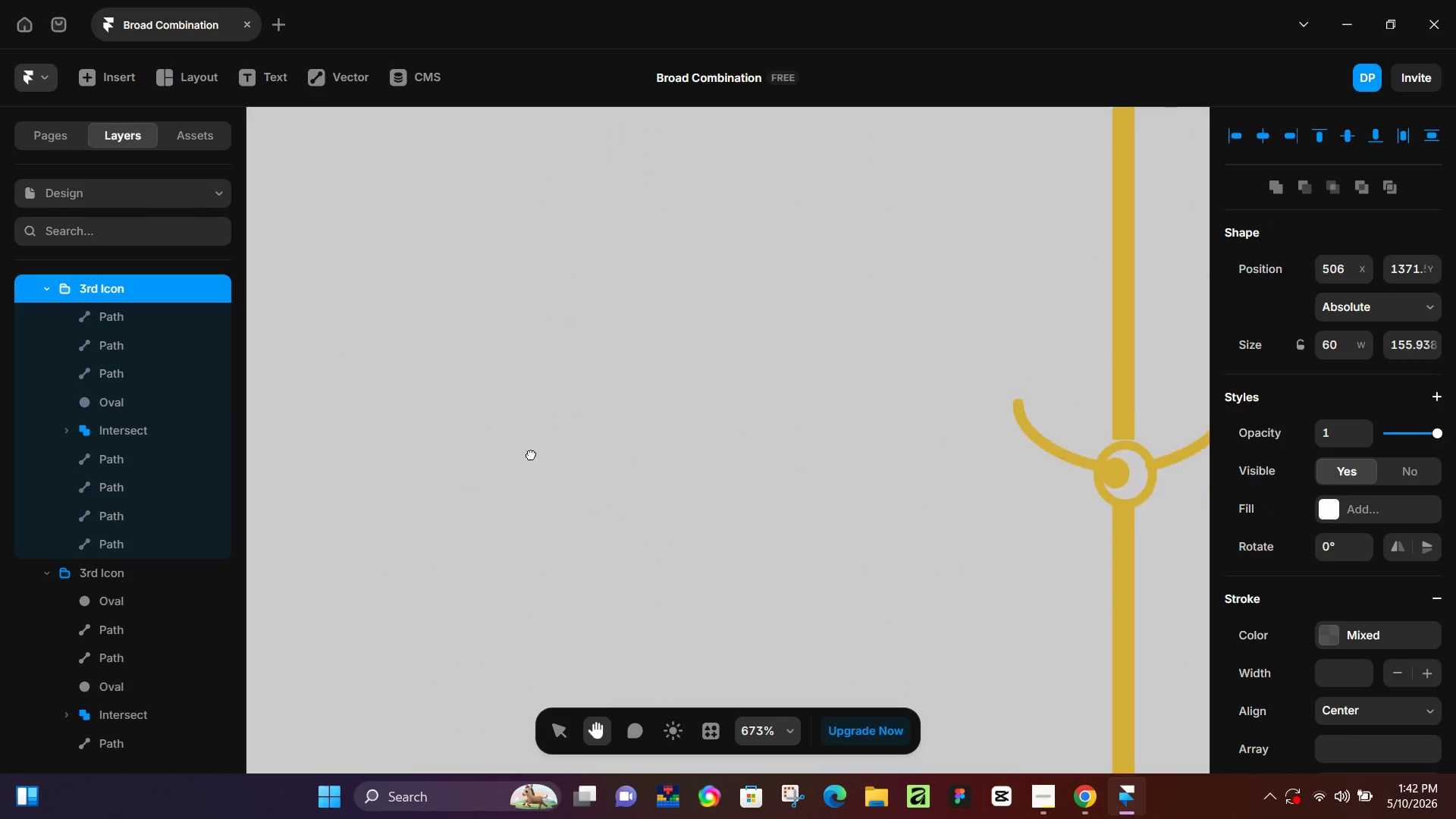 
hold_key(key=ControlLeft, duration=0.31)
 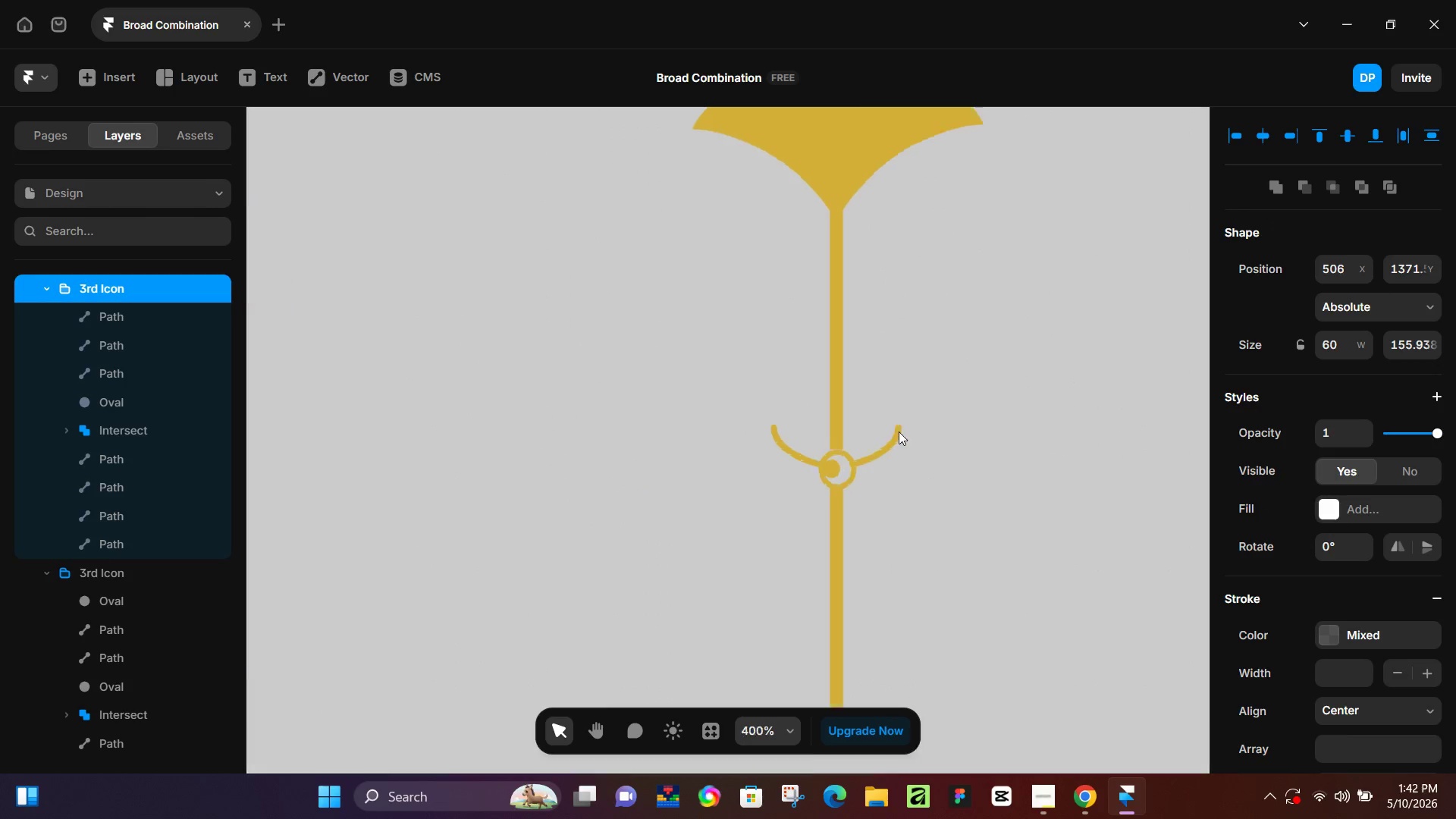 
hold_key(key=ControlLeft, duration=1.12)
 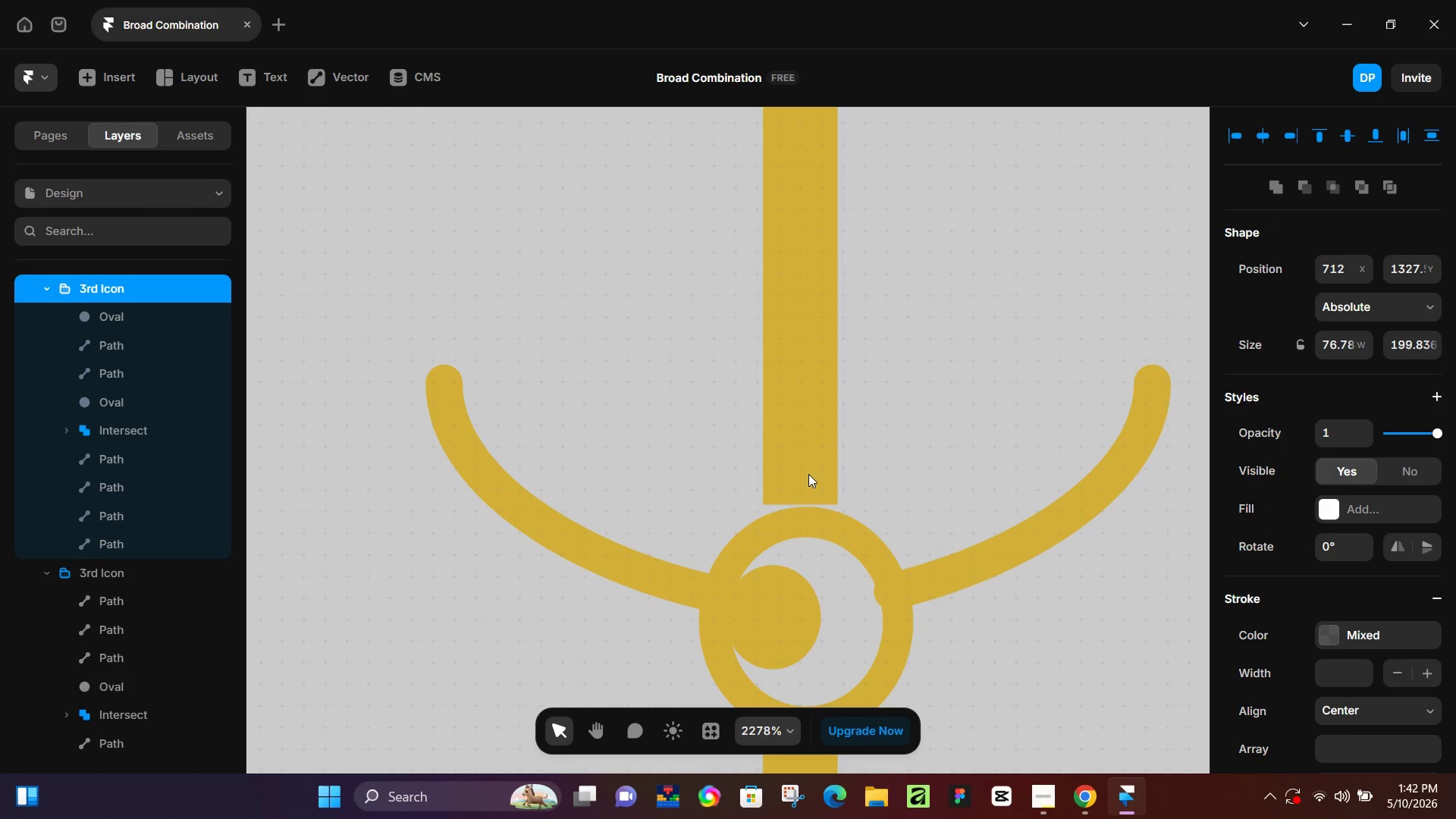 
scroll: coordinate [604, 453], scroll_direction: down, amount: 7.0
 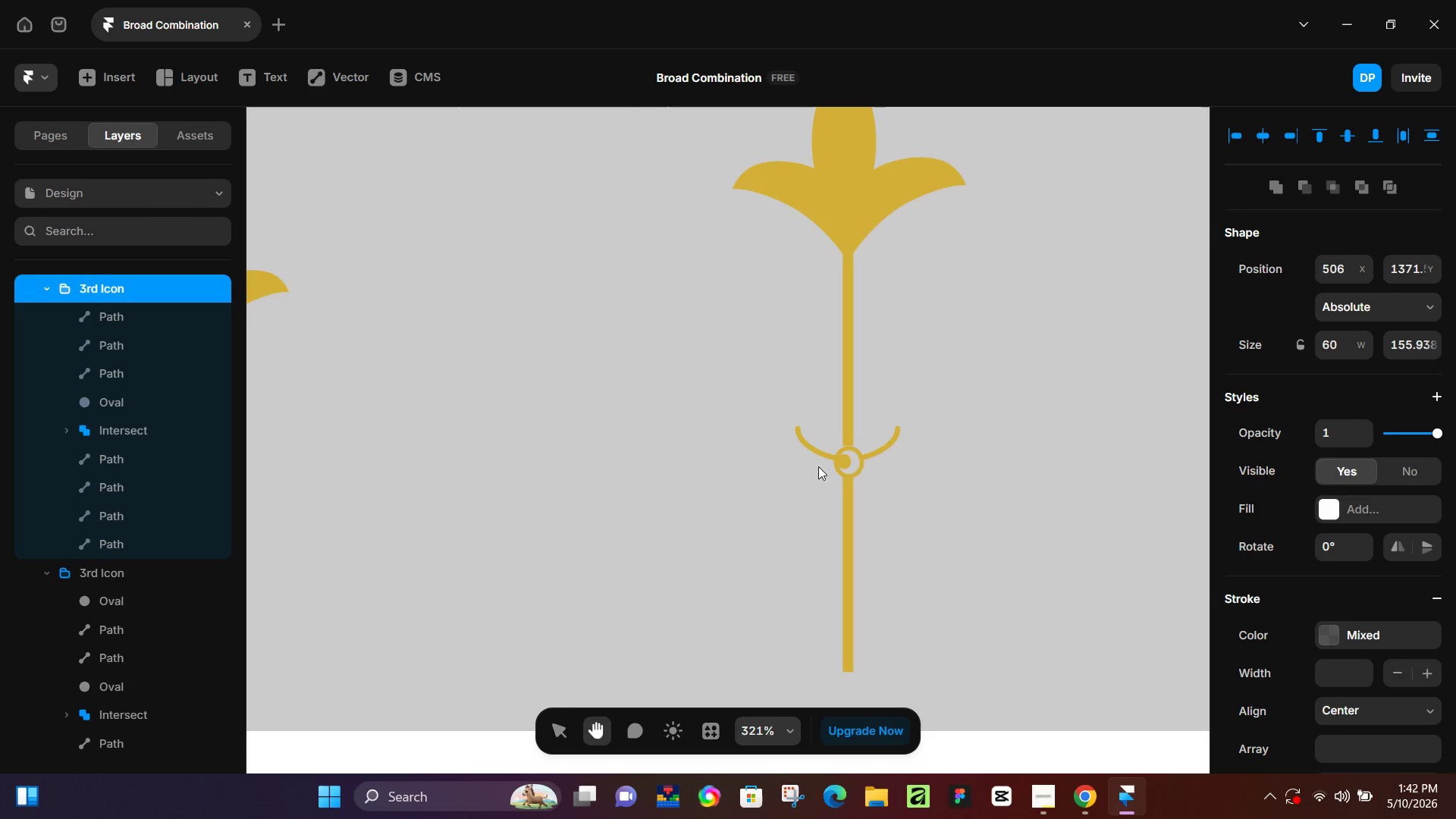 
left_click([808, 473])
 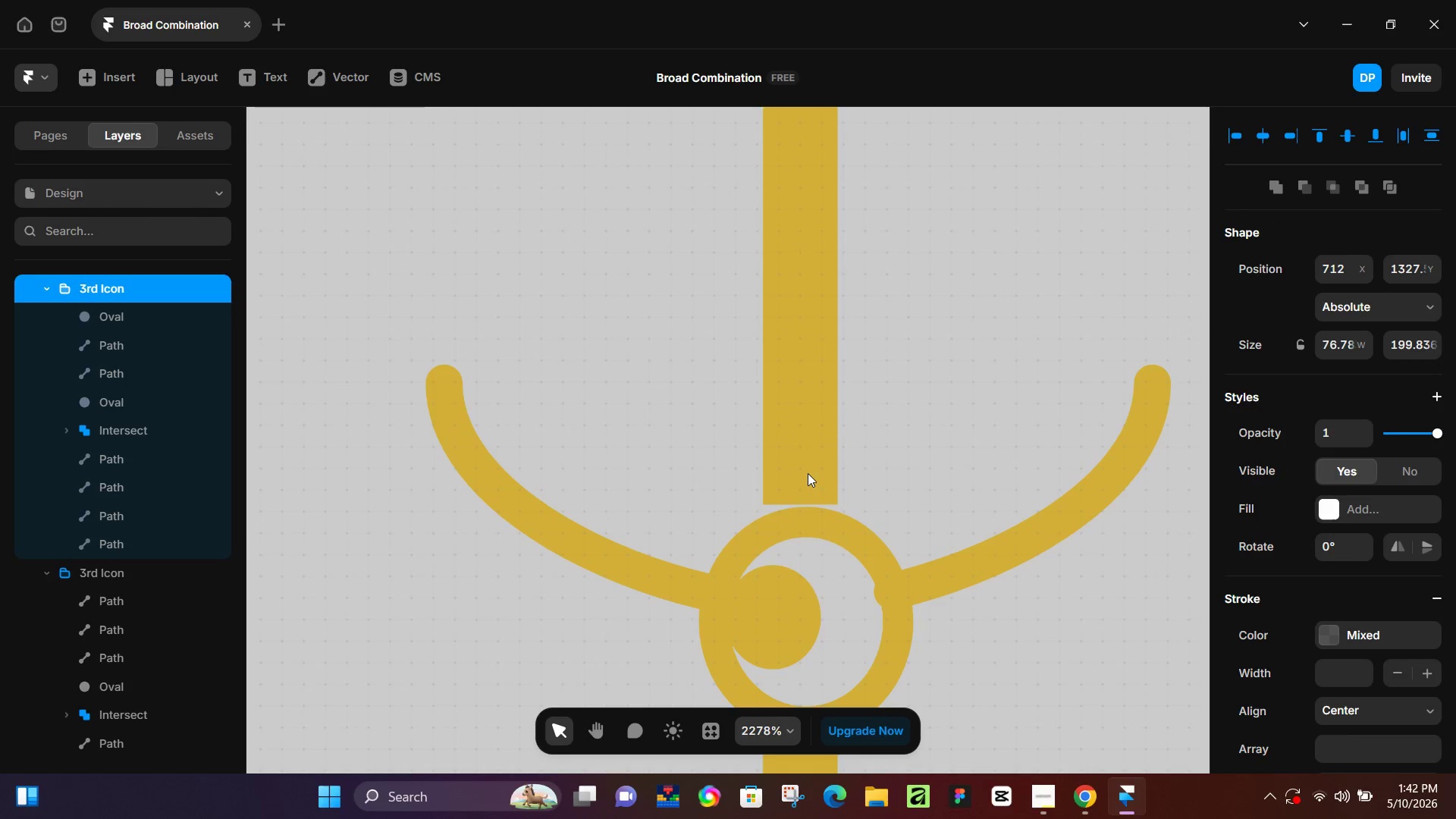 
scroll: coordinate [780, 455], scroll_direction: up, amount: 20.0
 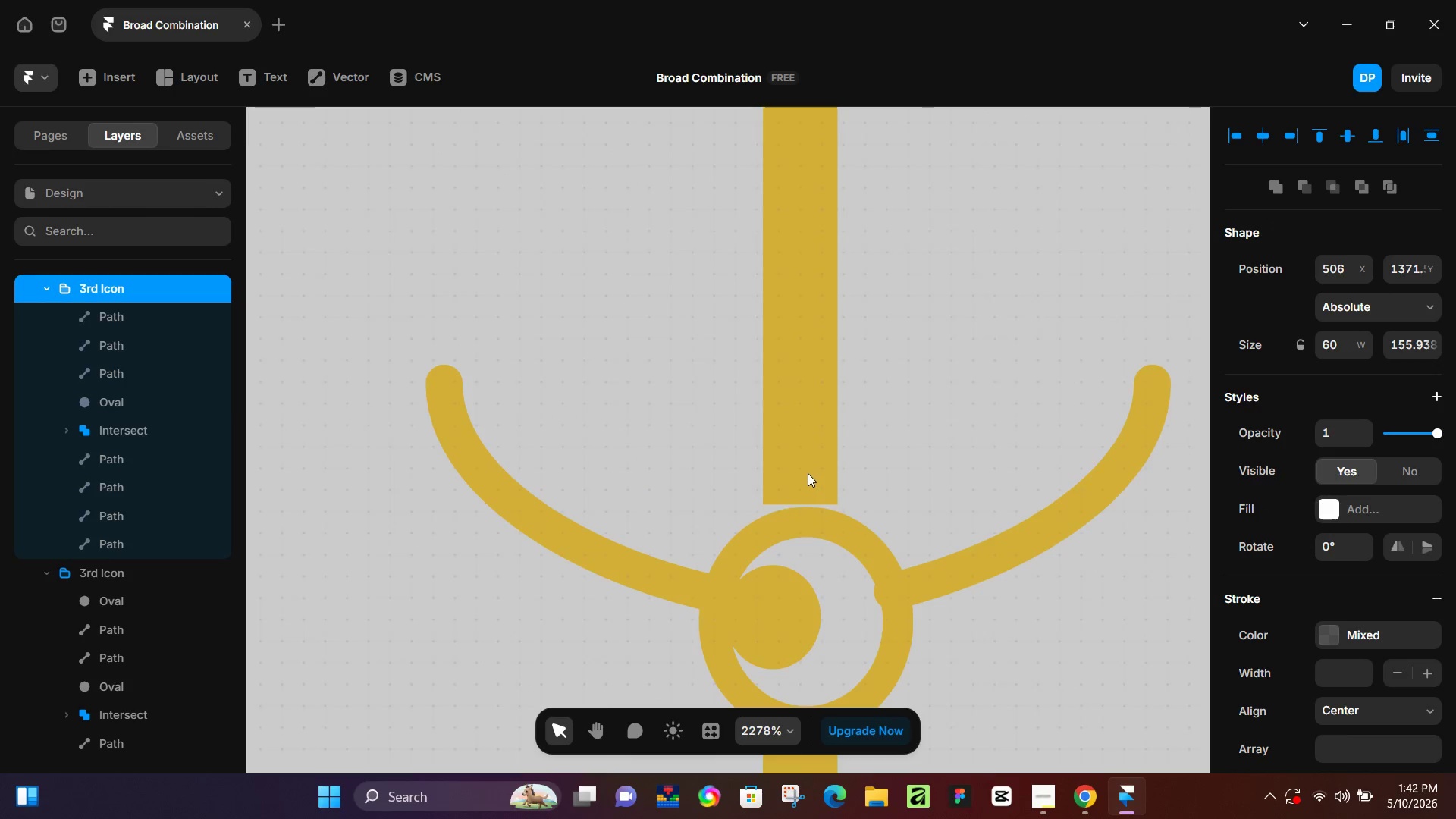 
double_click([808, 474])
 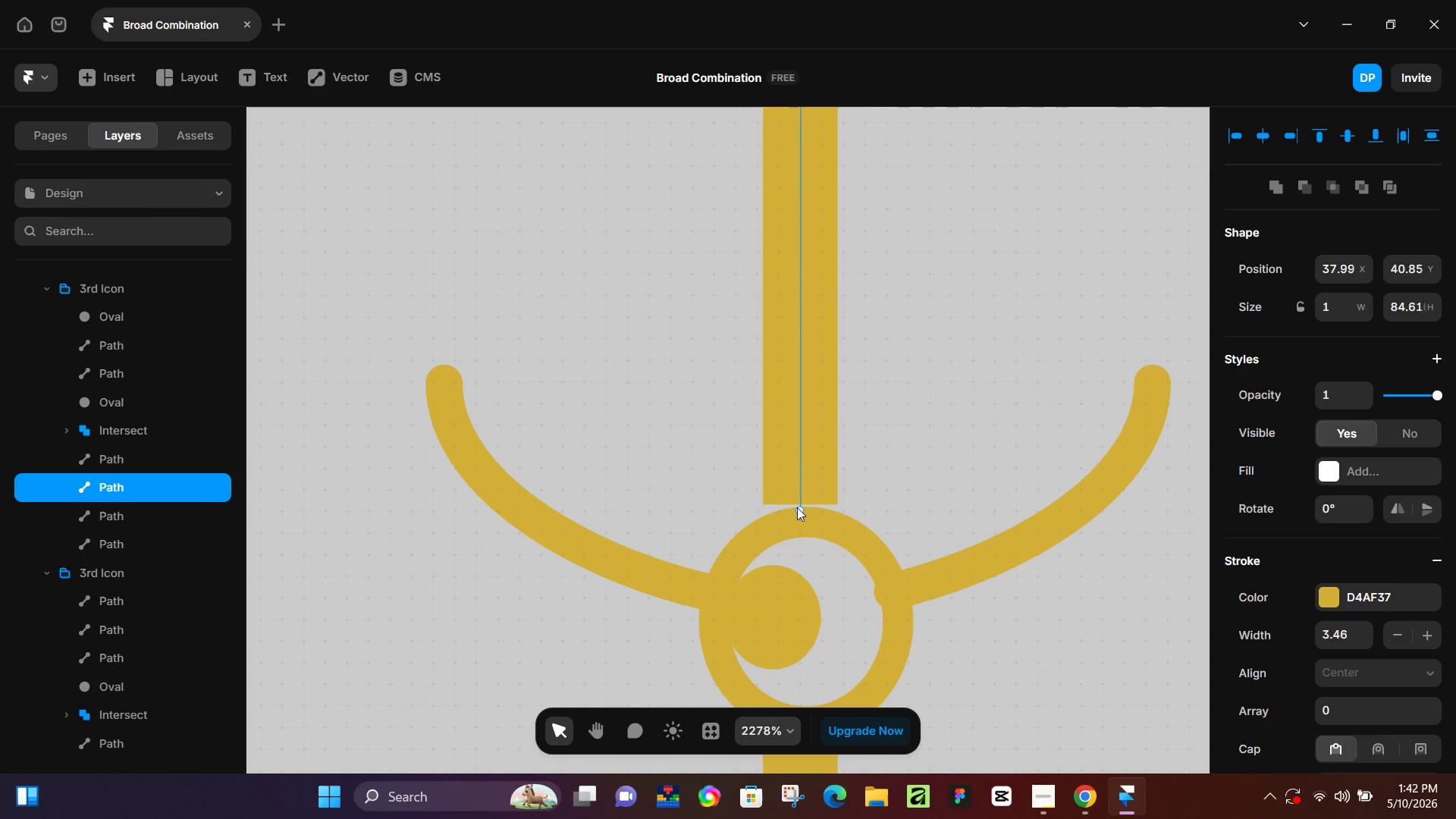 
left_click_drag(start_coordinate=[796, 507], to_coordinate=[800, 525])
 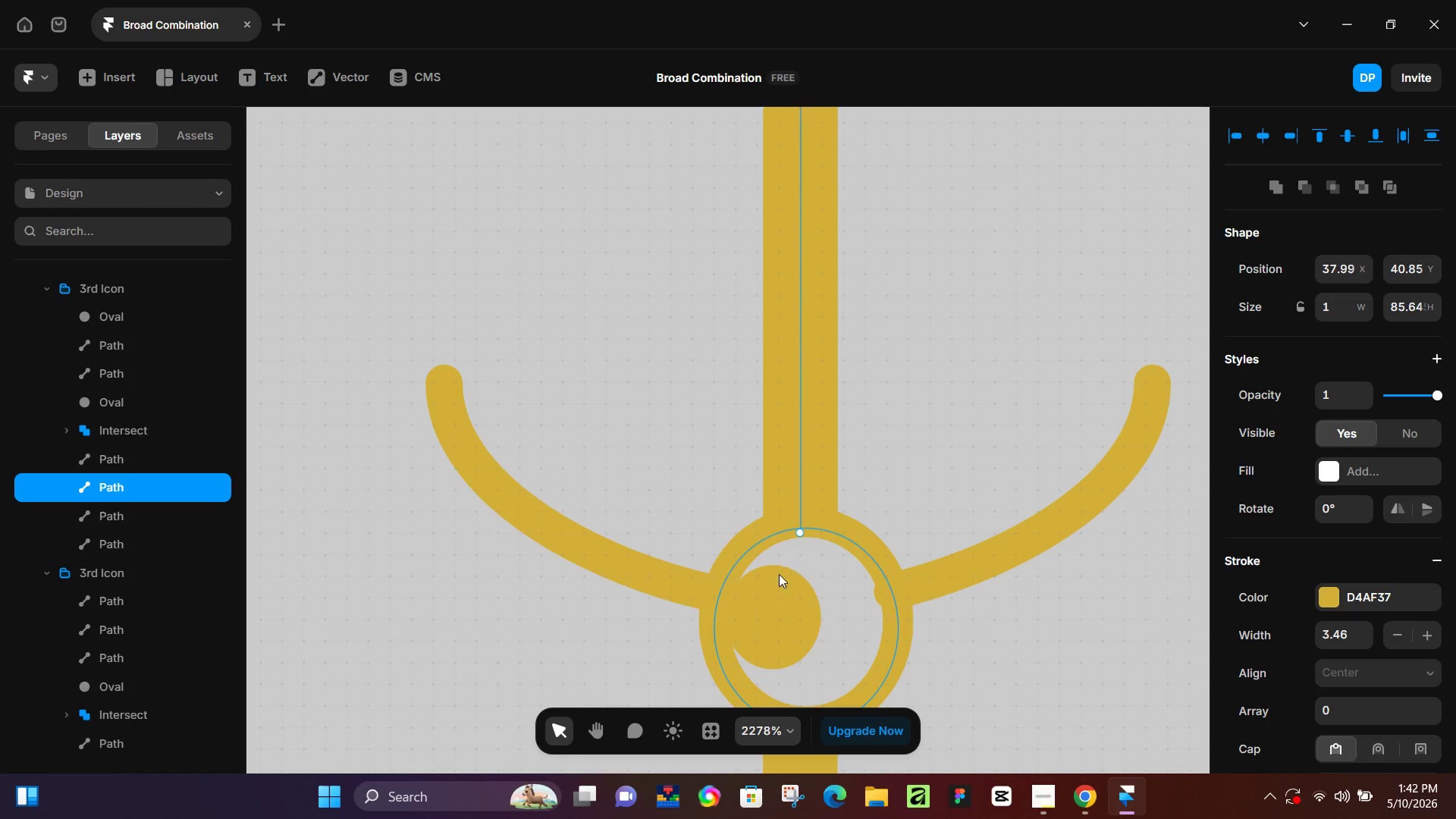 
left_click([778, 592])
 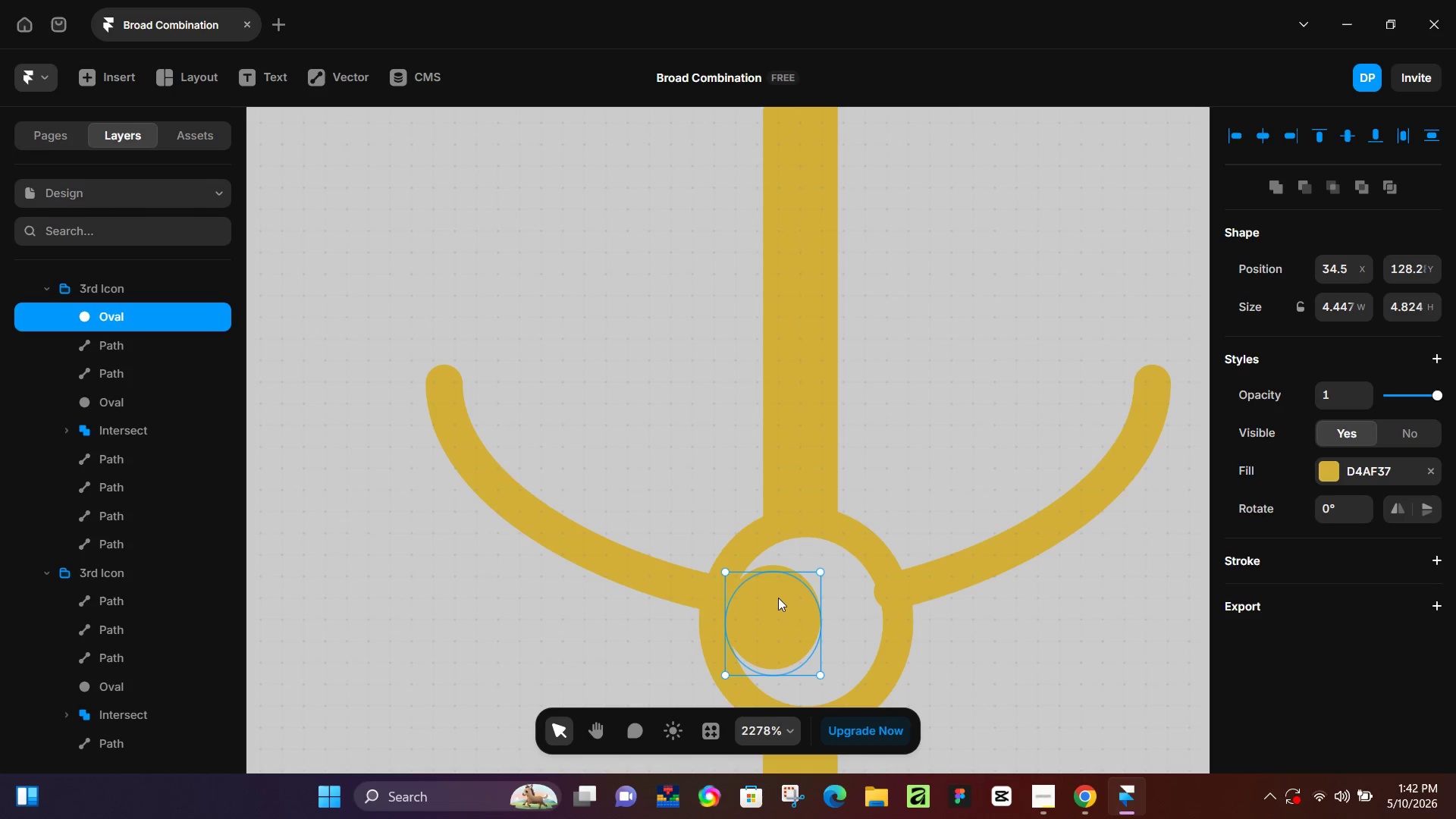 
left_click_drag(start_coordinate=[778, 598], to_coordinate=[799, 600])
 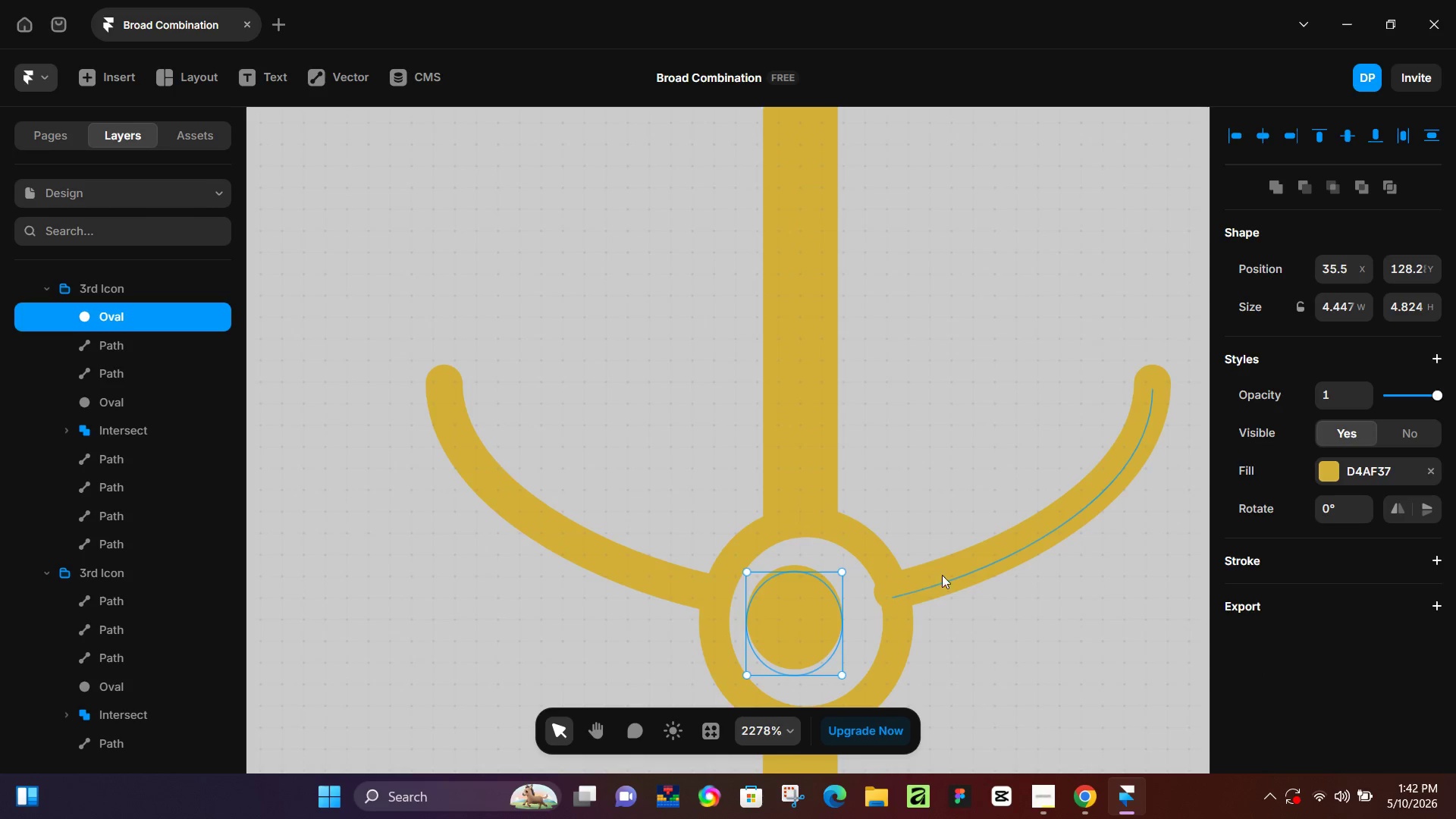 
left_click([947, 579])
 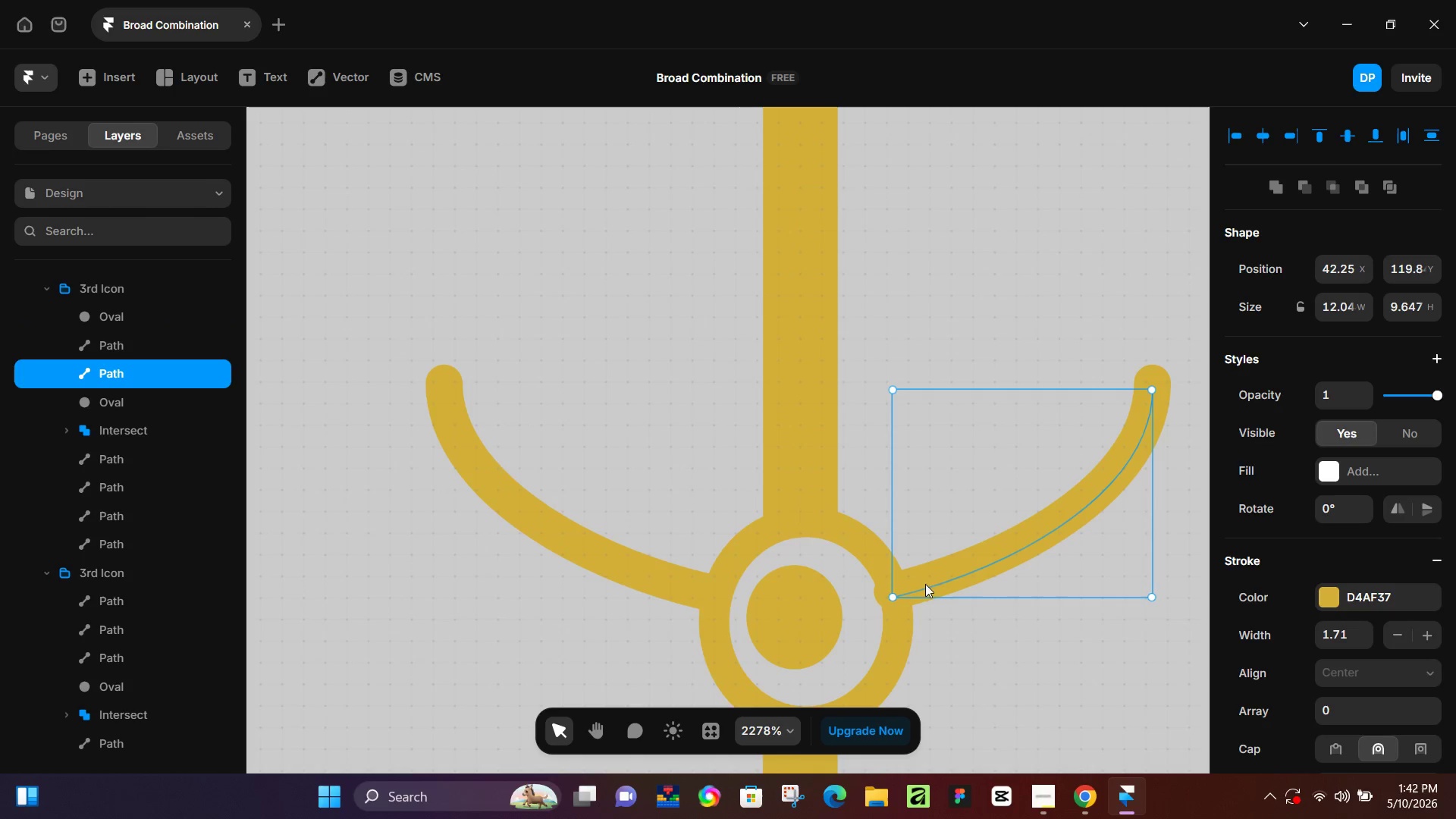 
left_click_drag(start_coordinate=[932, 578], to_coordinate=[946, 574])
 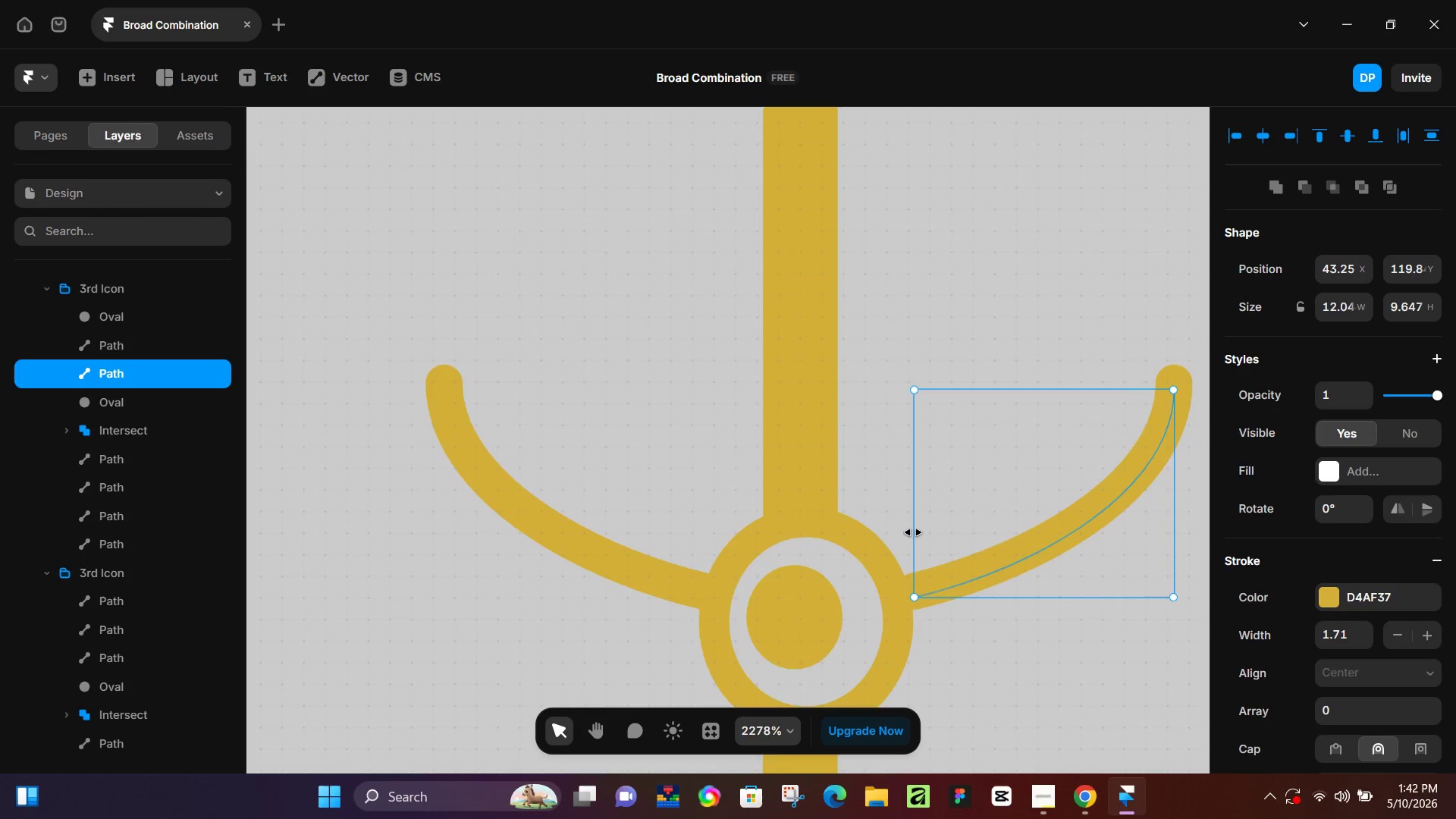 
hold_key(key=ControlLeft, duration=0.36)
scroll: coordinate [912, 531], scroll_direction: down, amount: 6.0
 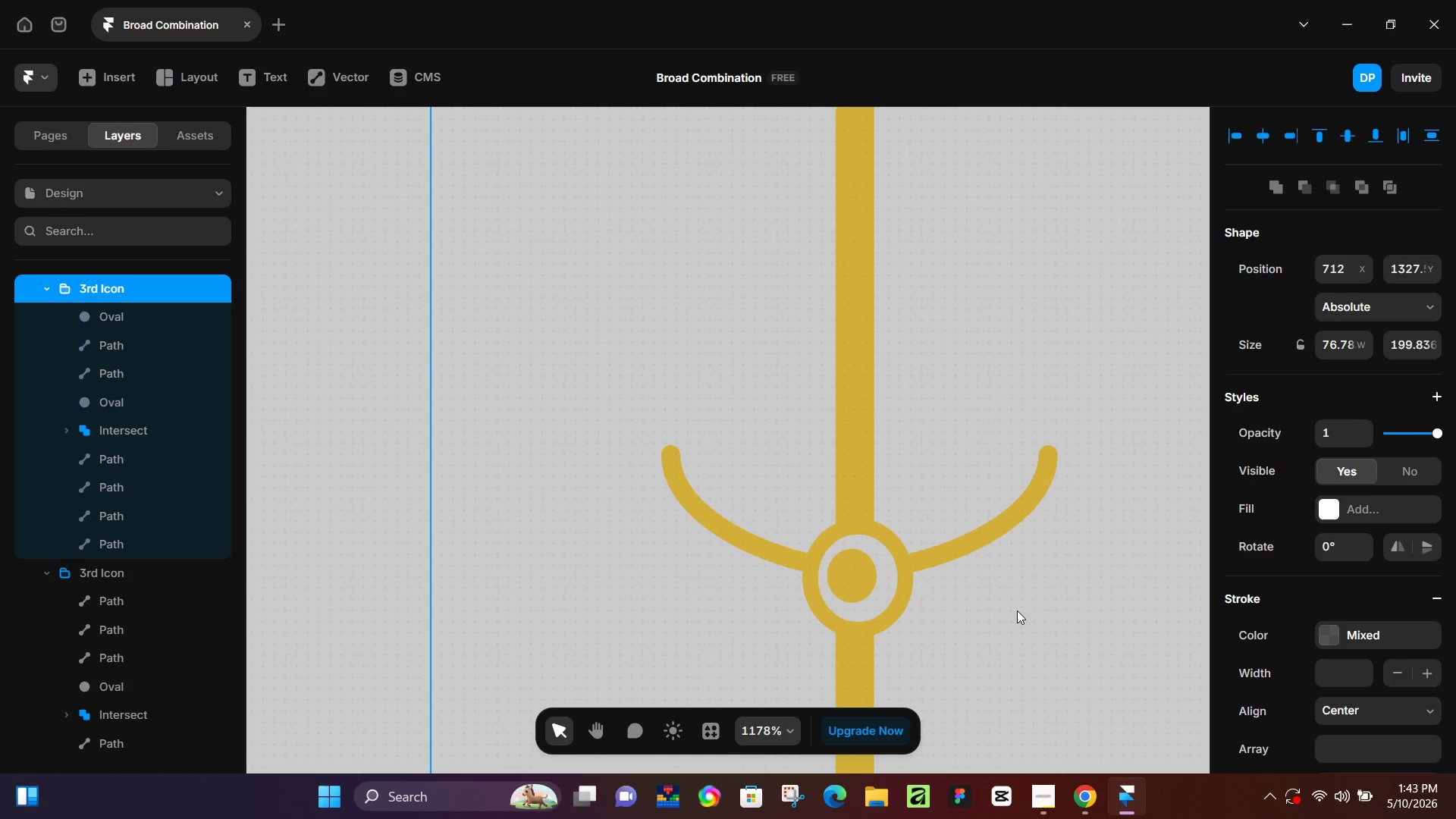 
hold_key(key=ControlLeft, duration=0.33)
scroll: coordinate [1015, 603], scroll_direction: down, amount: 6.0
 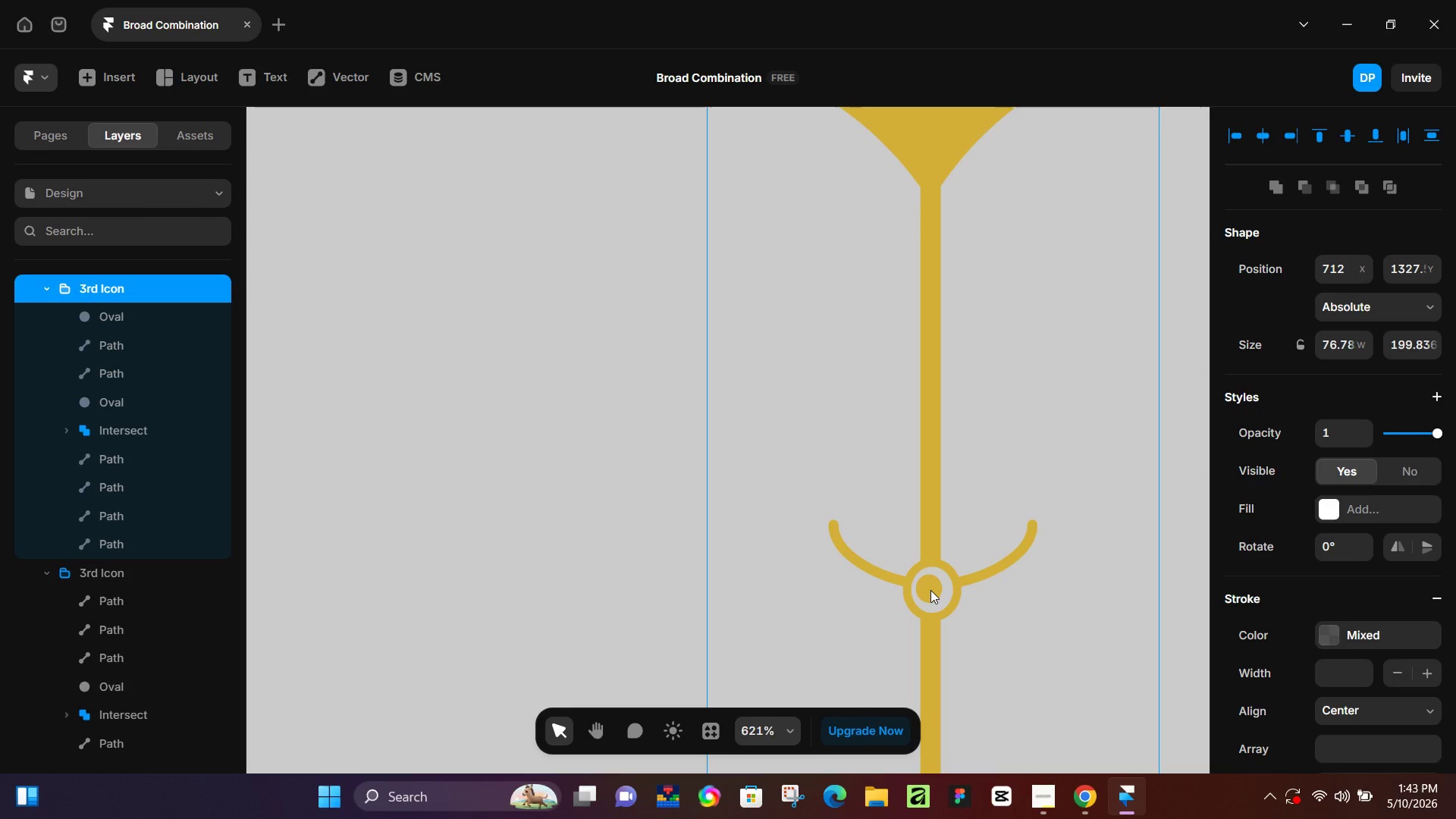 
double_click([930, 590])
 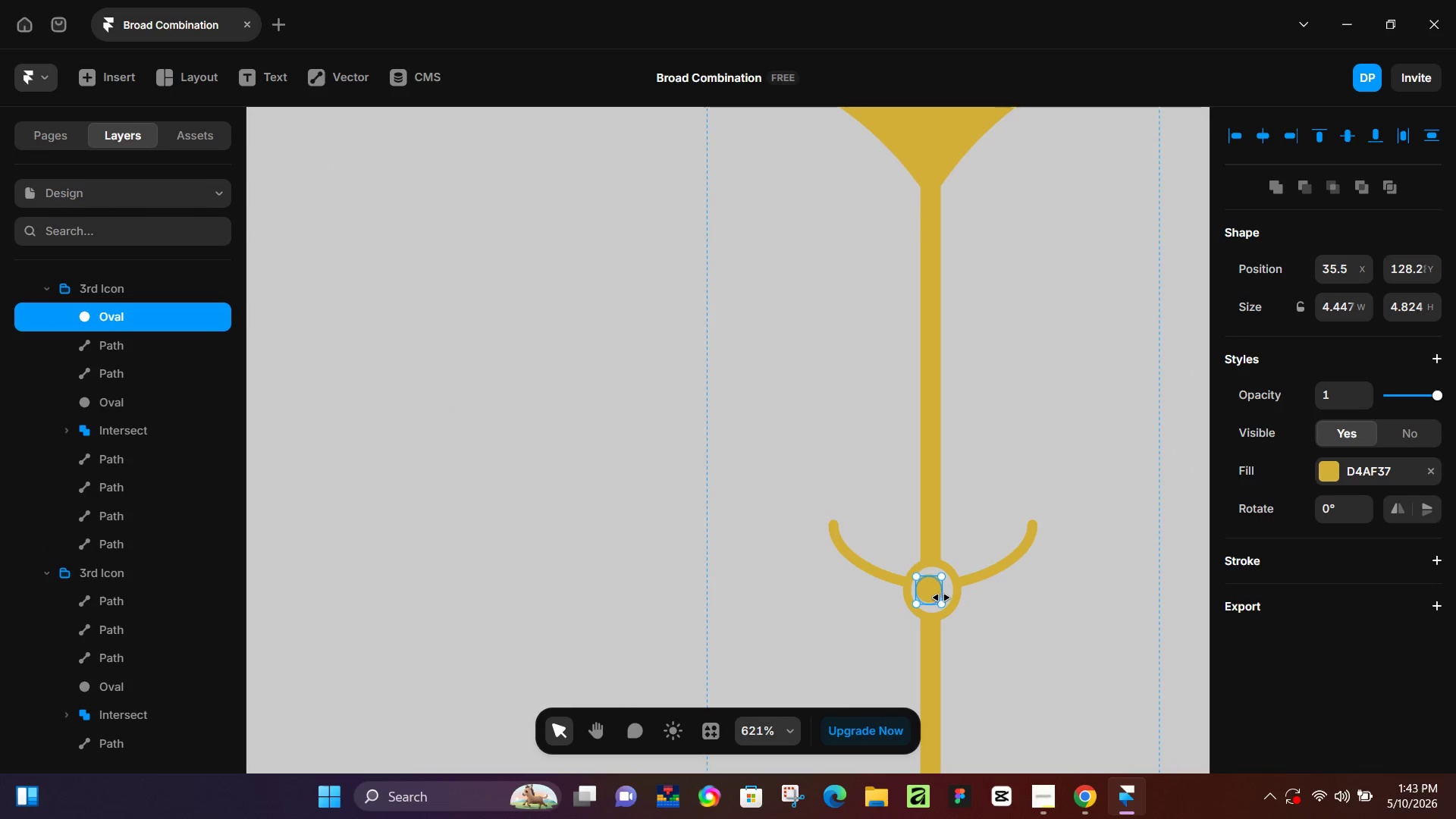 
left_click_drag(start_coordinate=[941, 598], to_coordinate=[946, 598])
 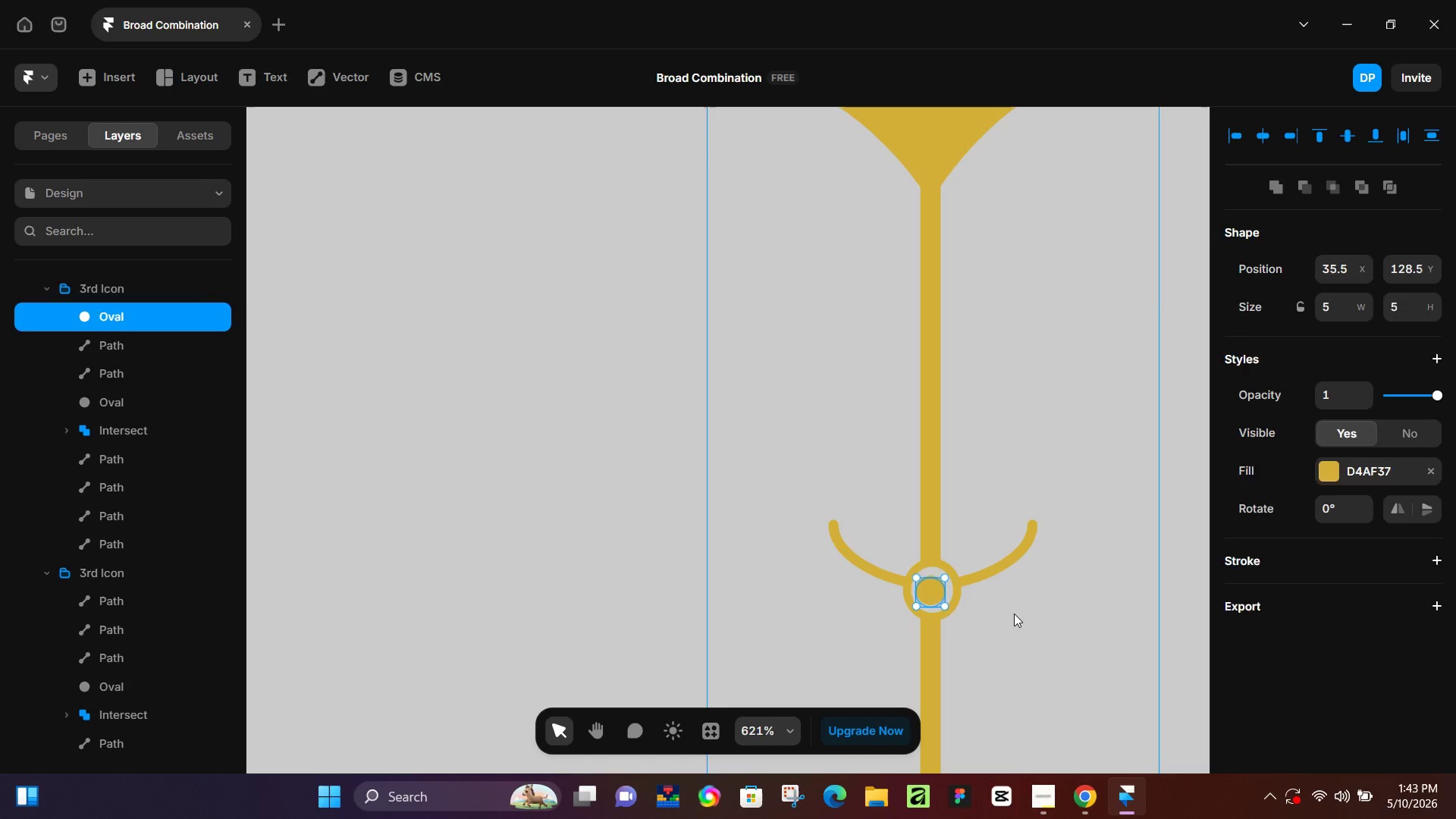 
left_click([1014, 613])
 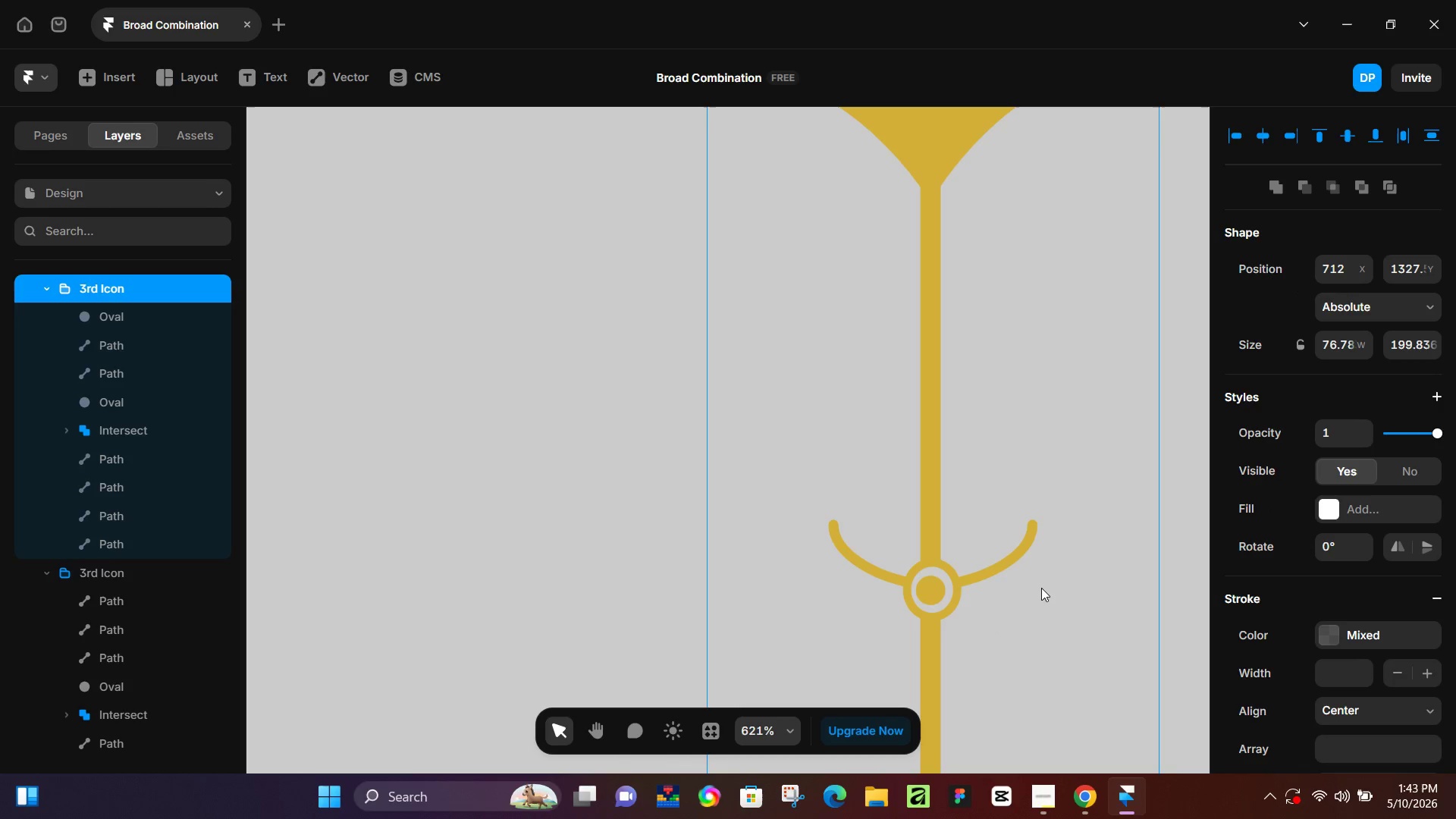 
hold_key(key=Space, duration=0.44)
 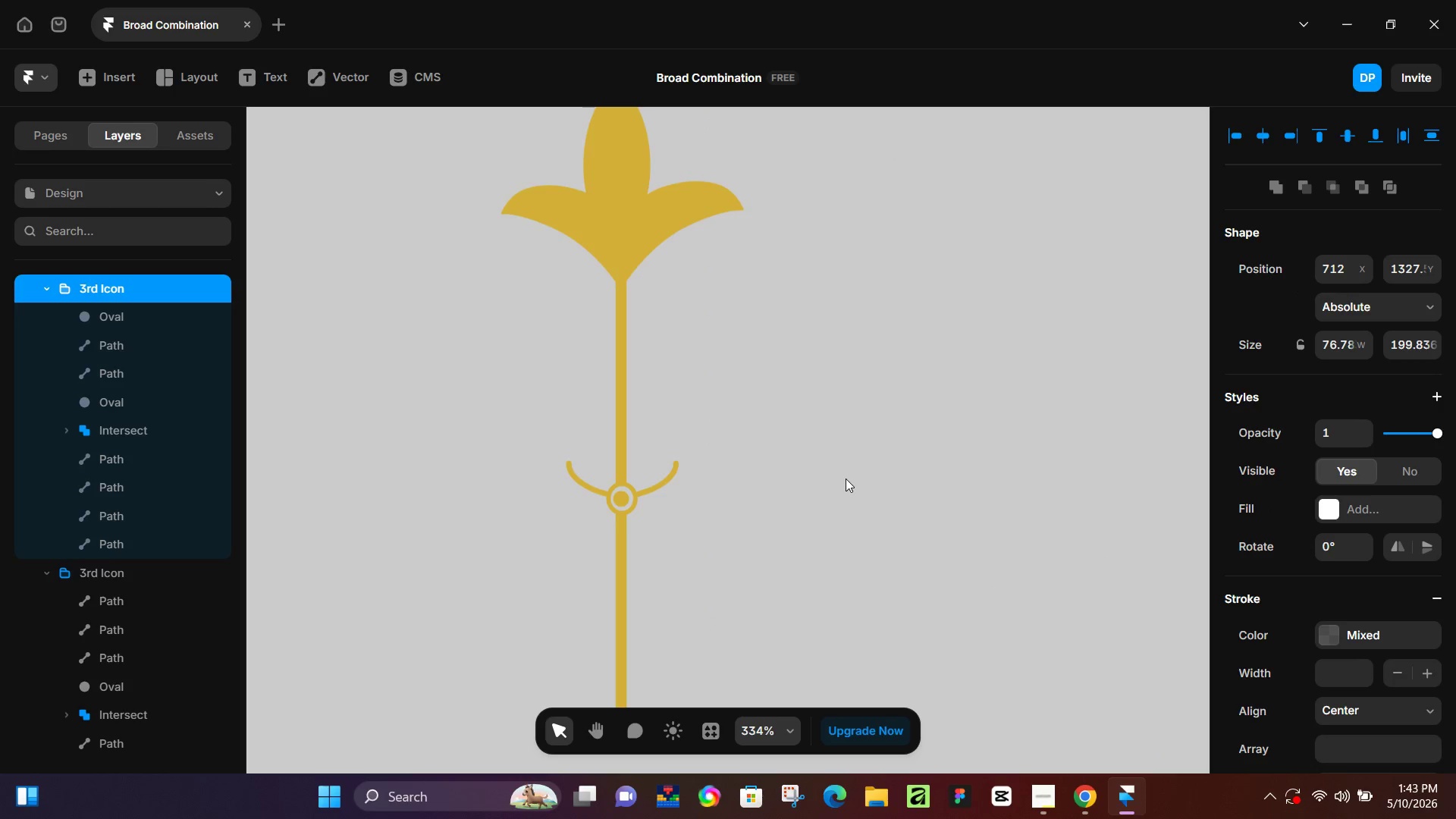 
left_click_drag(start_coordinate=[1109, 565], to_coordinate=[658, 495])
 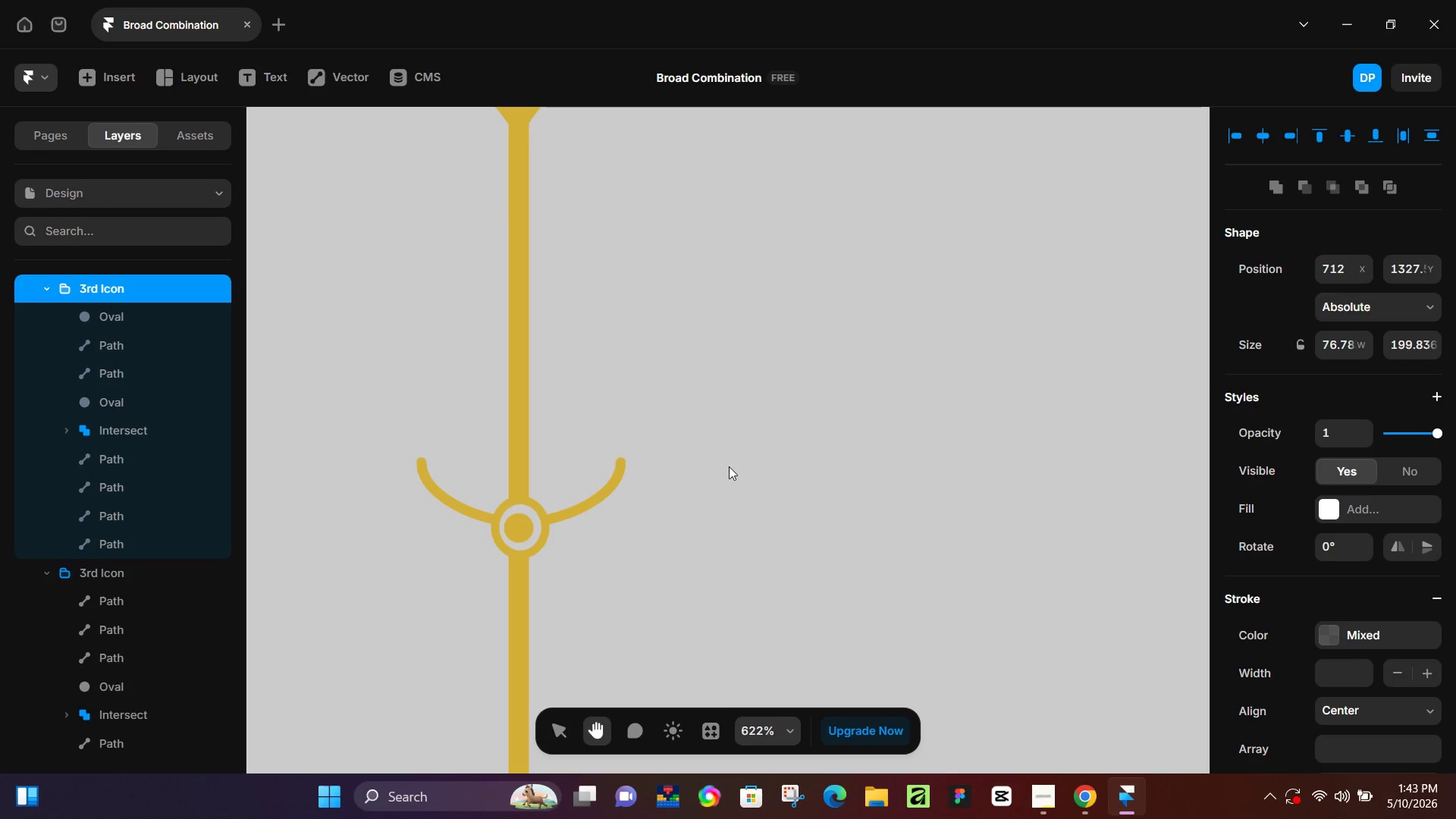 
hold_key(key=ControlLeft, duration=0.75)
 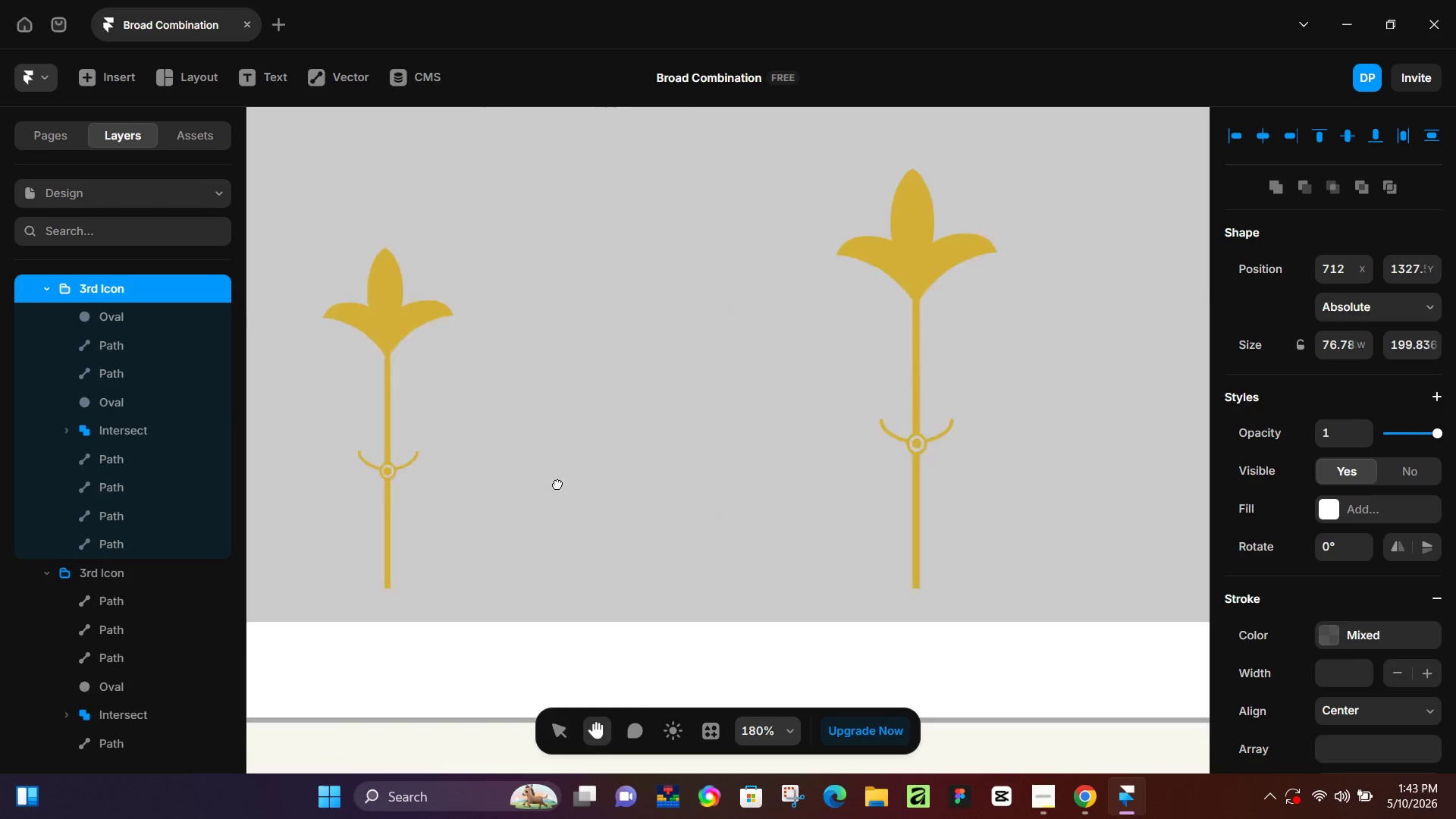 
hold_key(key=ControlLeft, duration=1.64)
 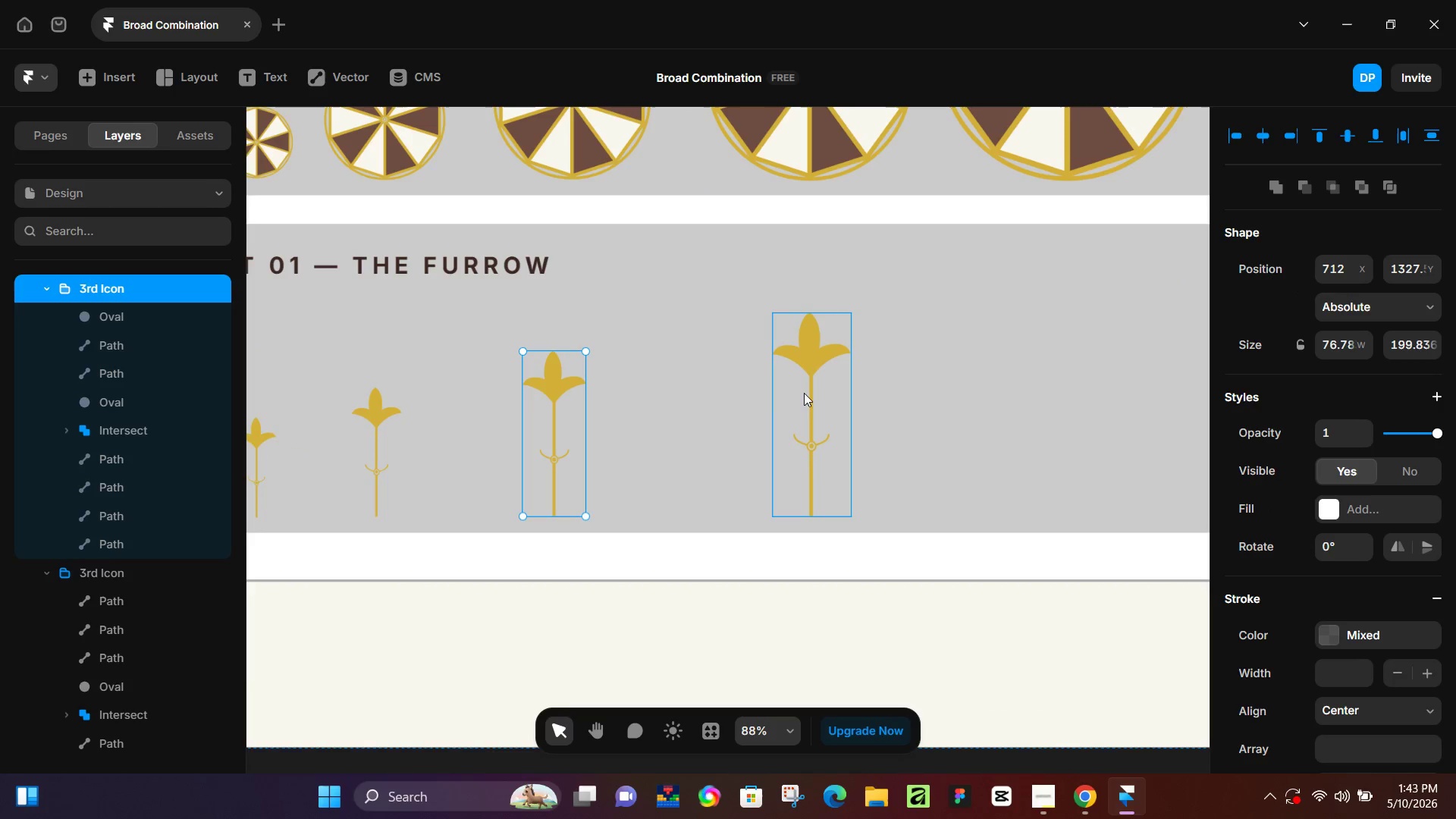 
hold_key(key=Space, duration=0.61)
 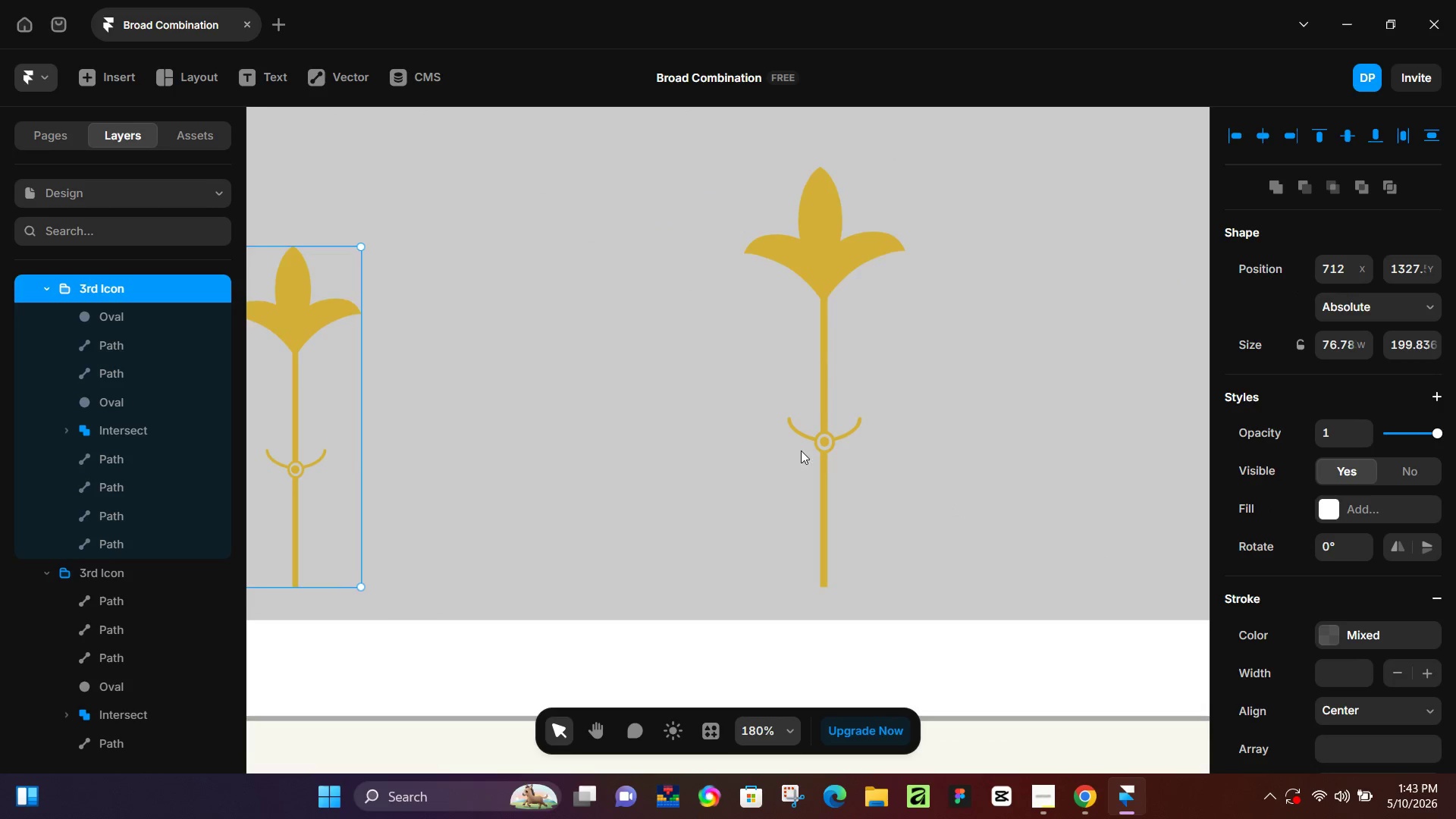 
scroll: coordinate [850, 488], scroll_direction: down, amount: 12.0
 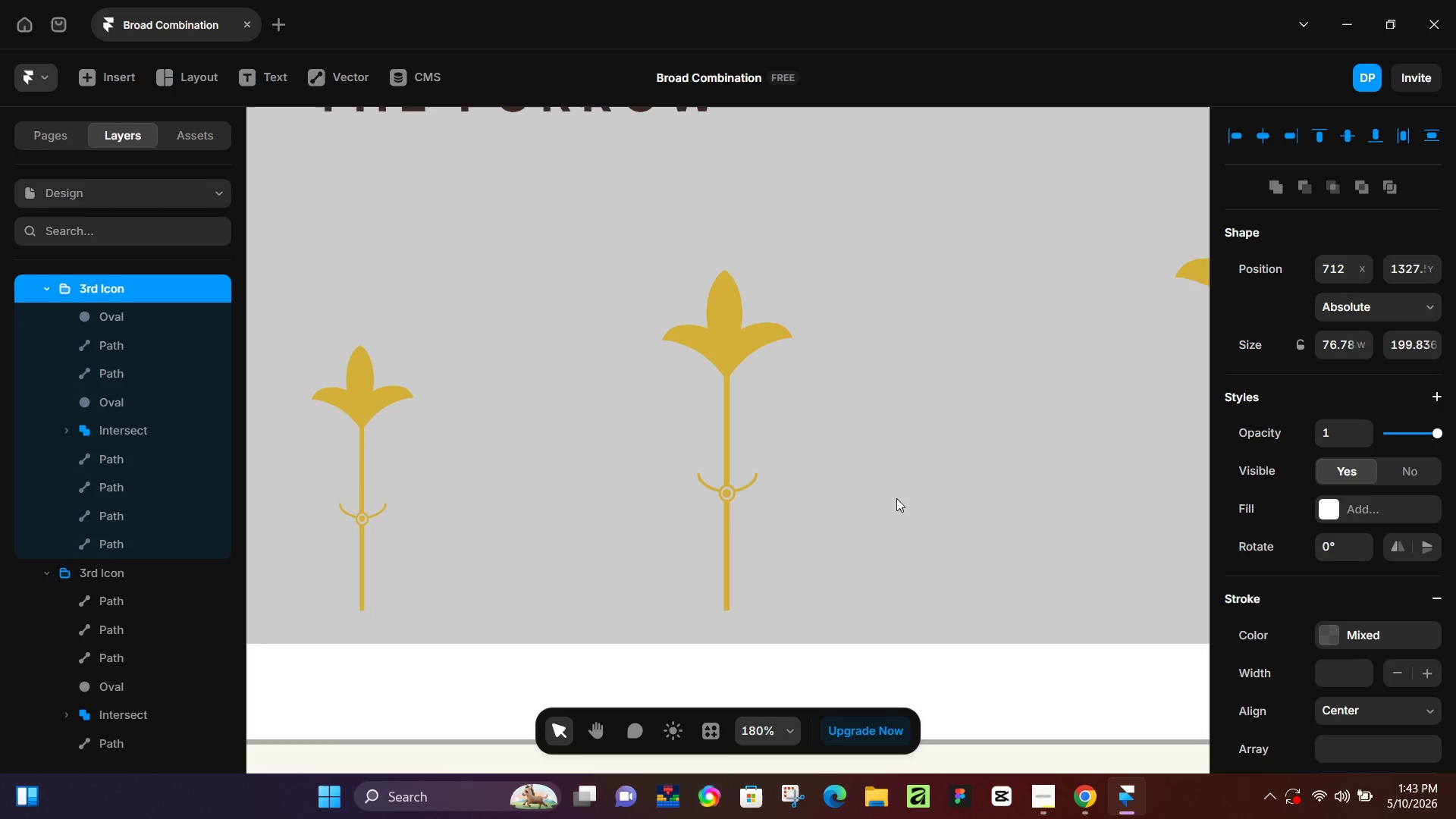 
left_click_drag(start_coordinate=[955, 506], to_coordinate=[522, 482])
 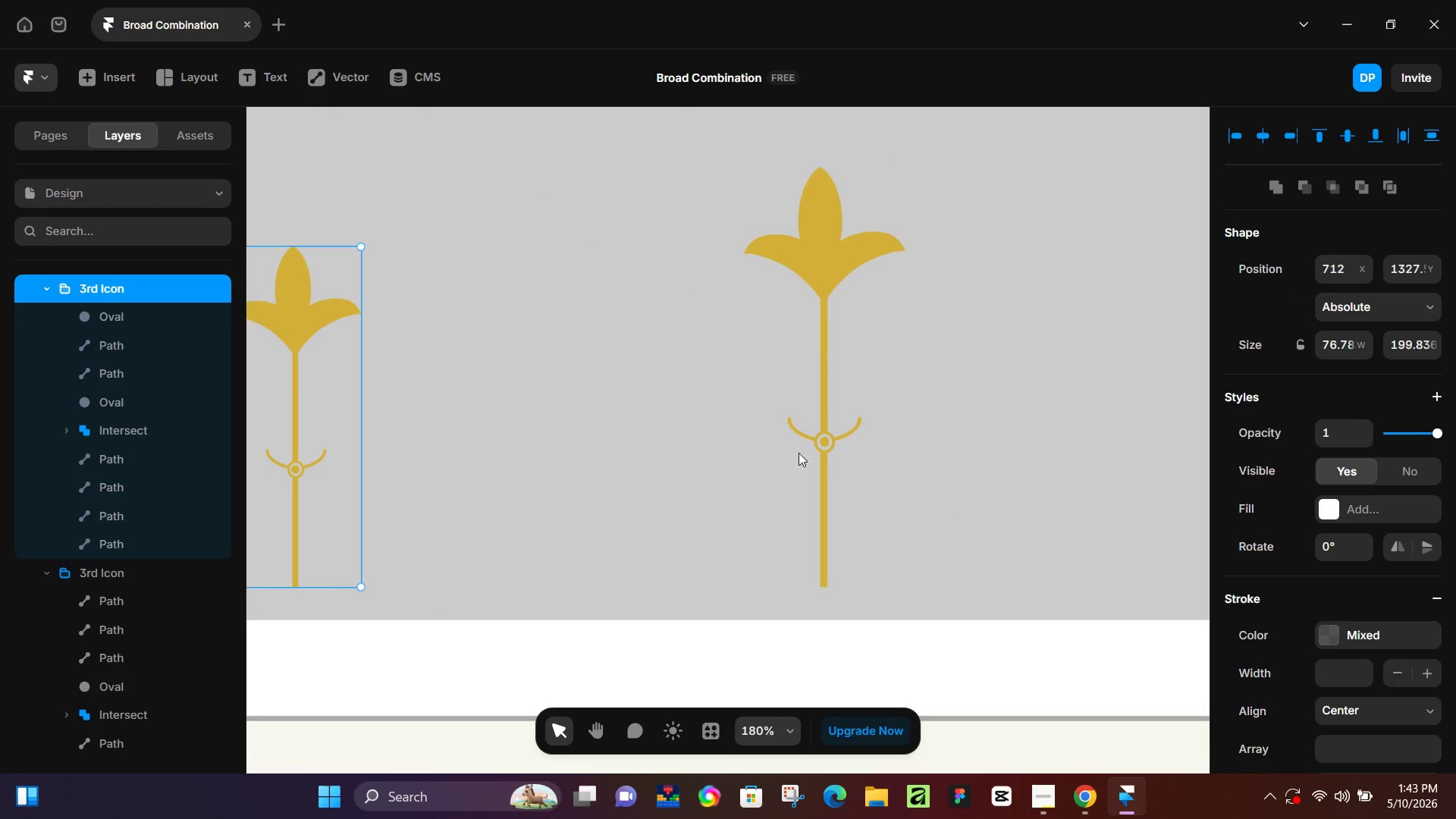 
key(Control+ControlLeft)
 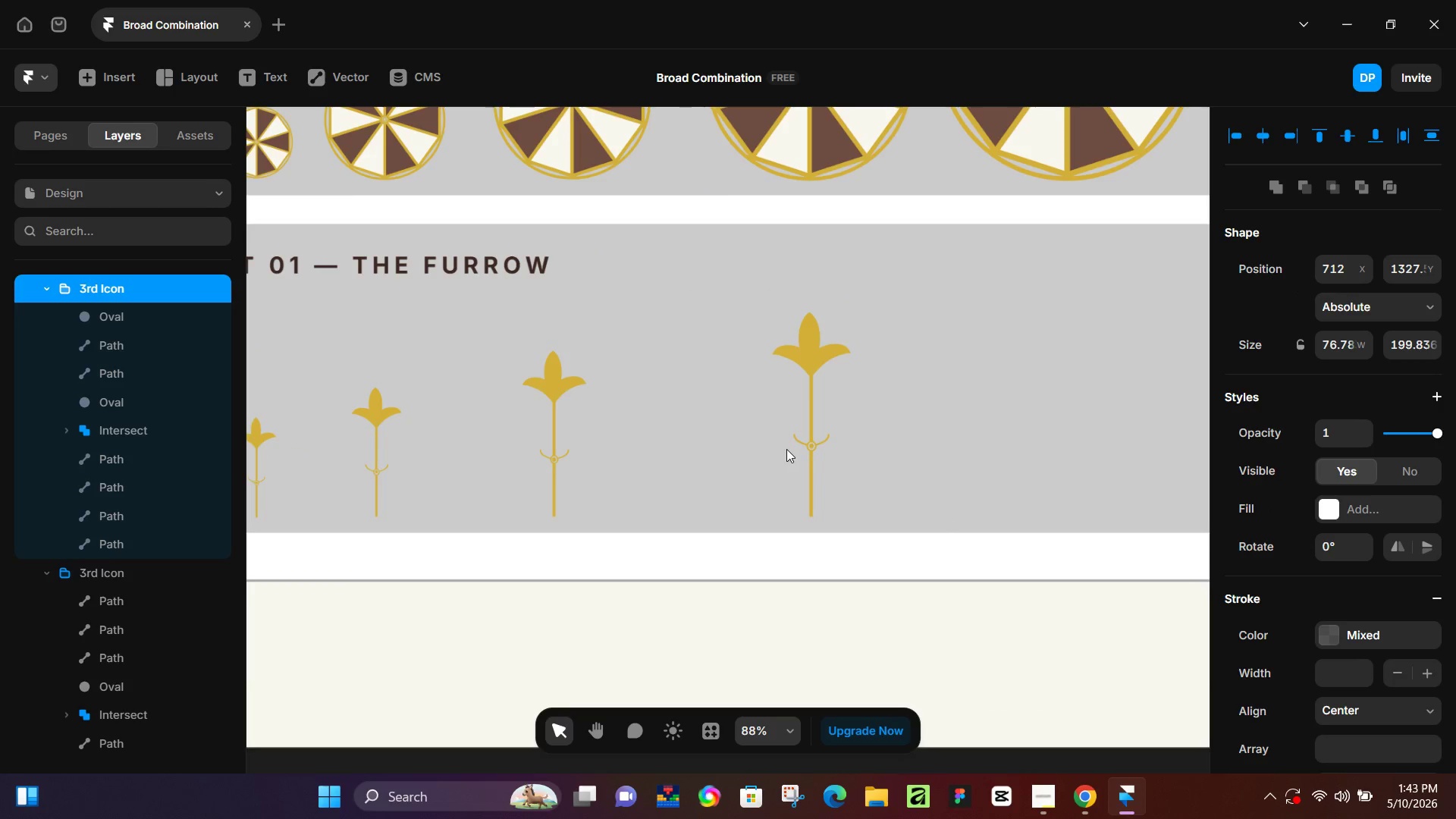 
key(Control+ControlLeft)
 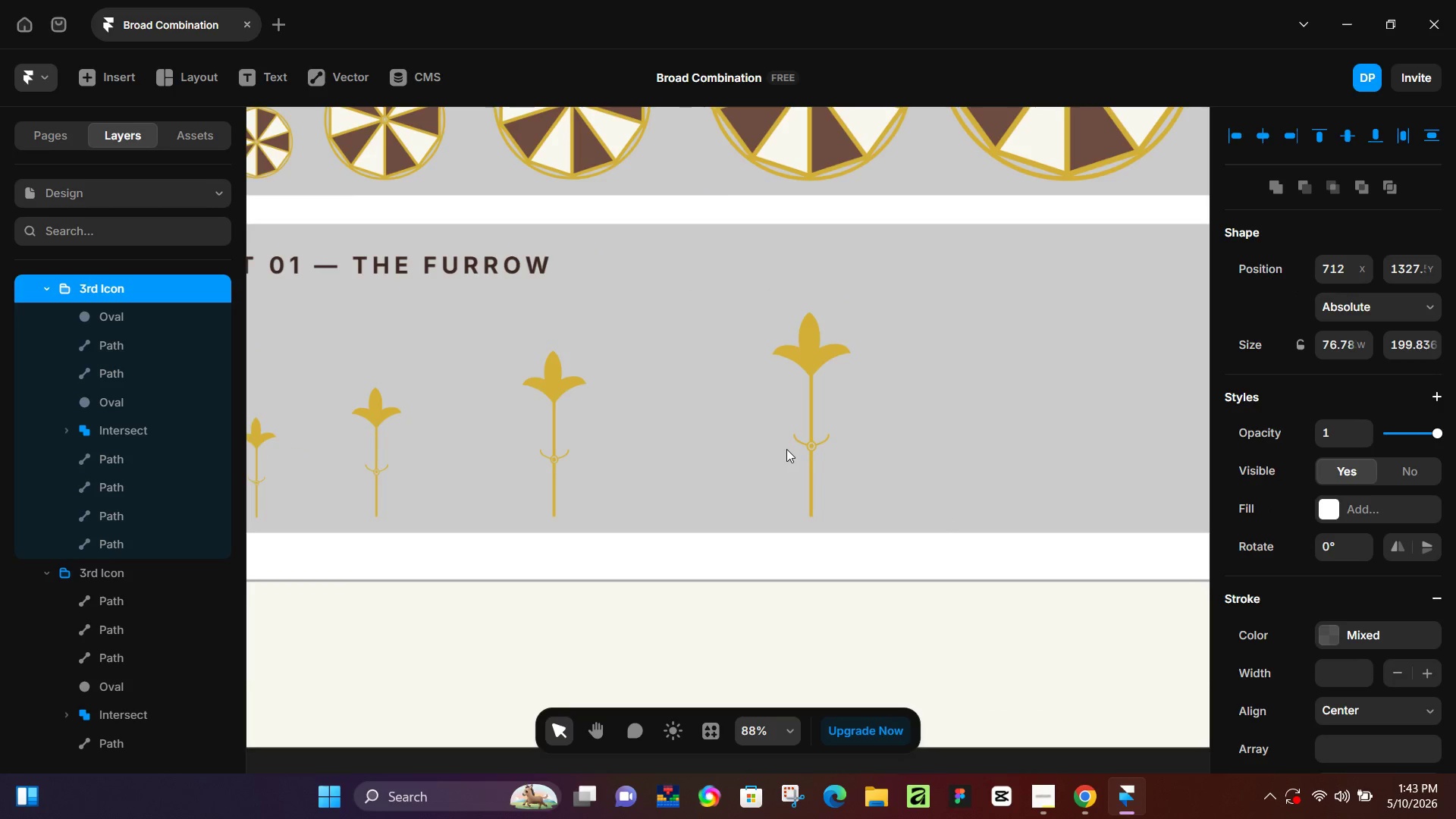 
key(Control+ControlLeft)
 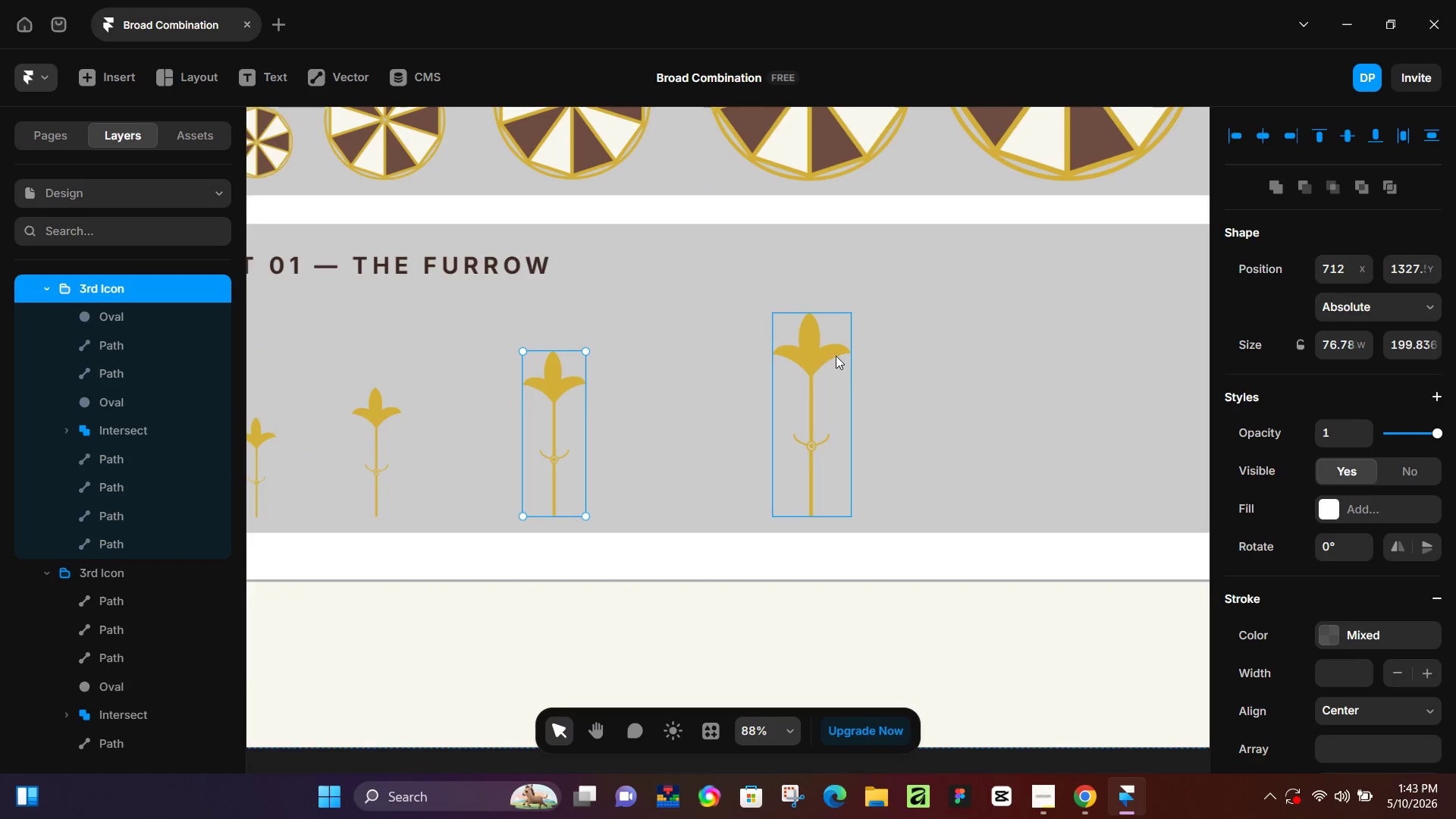 
scroll: coordinate [801, 450], scroll_direction: down, amount: 7.0
 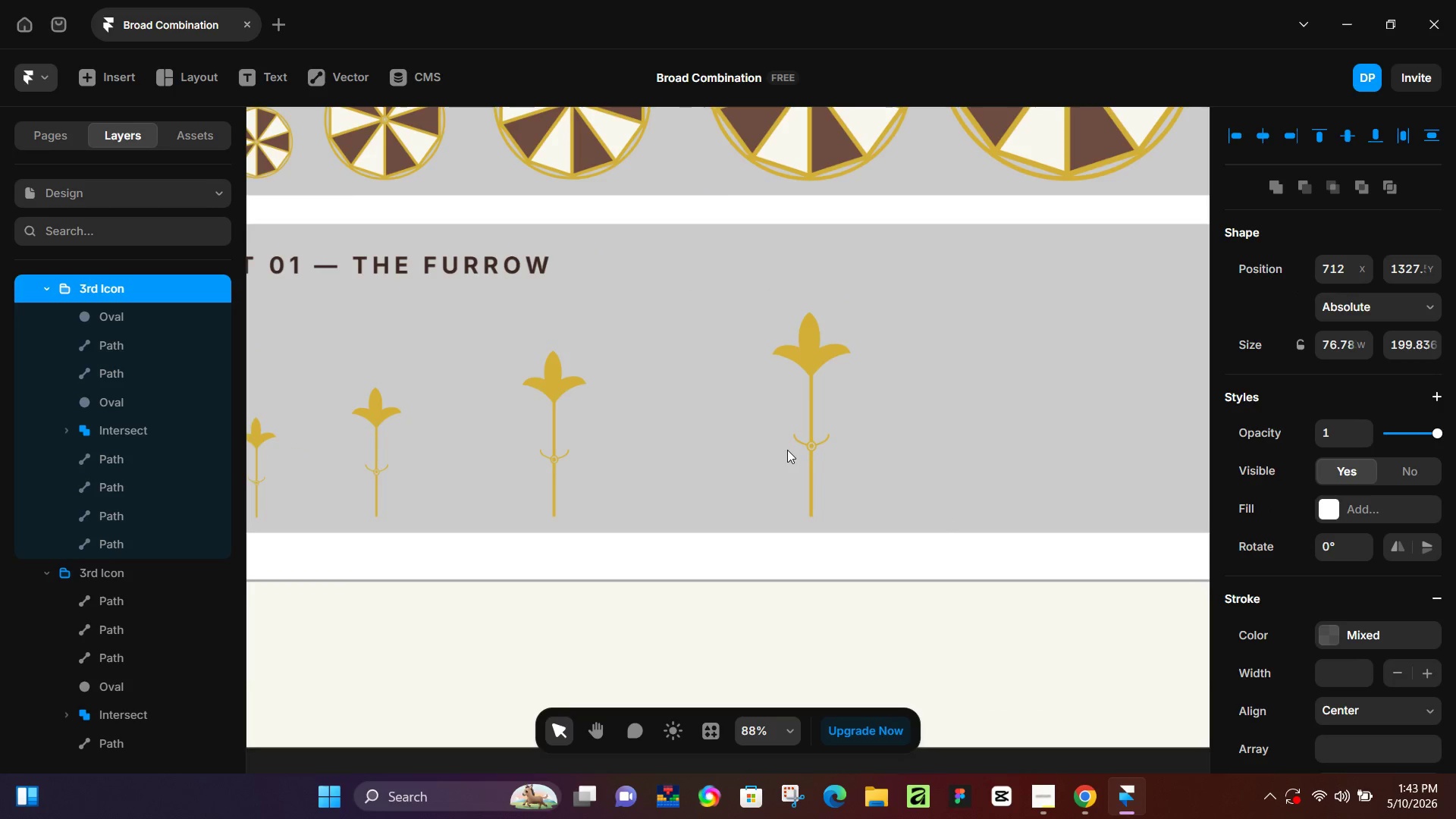 
left_click([820, 344])
 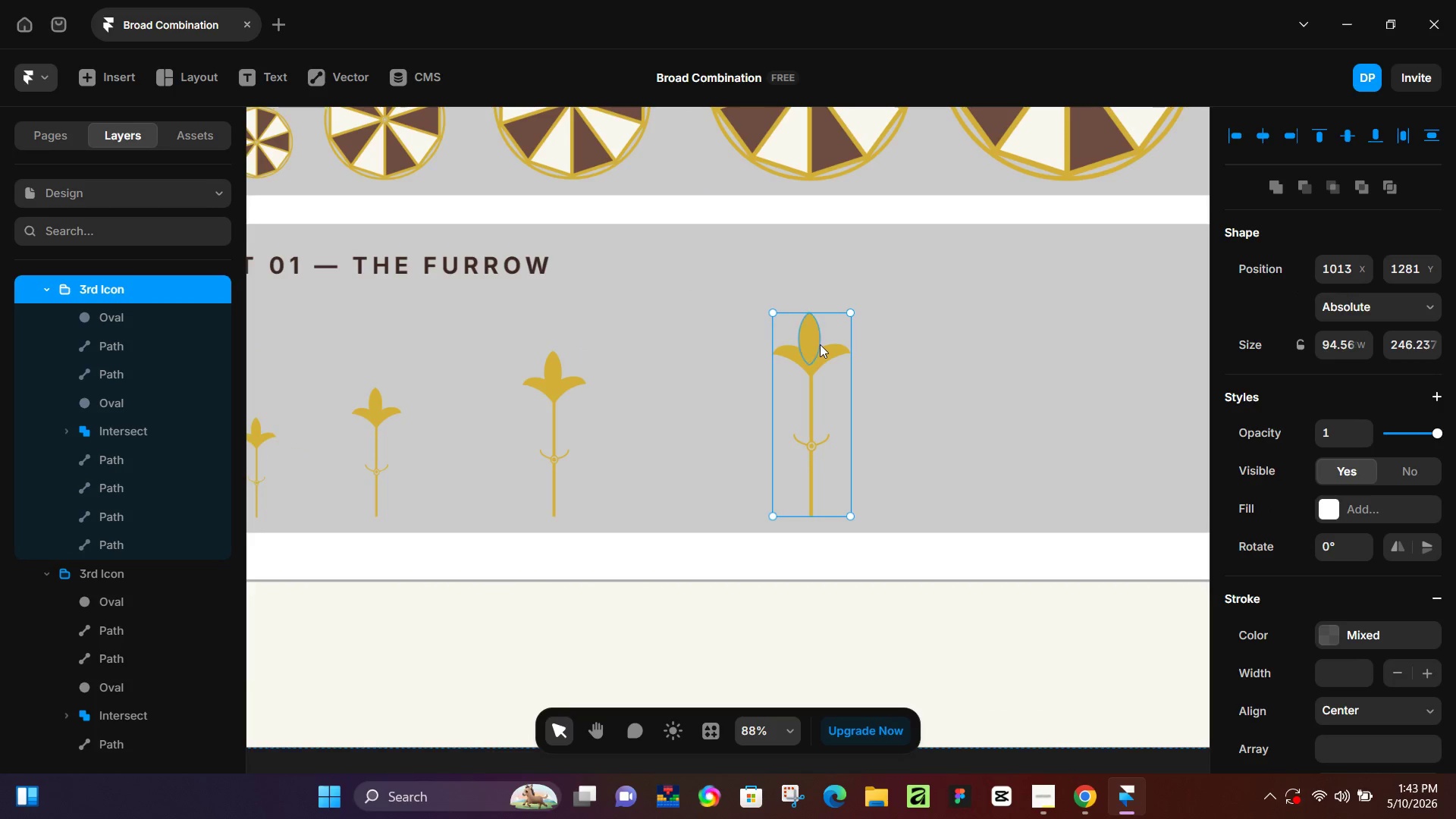 
key(Control+D)
 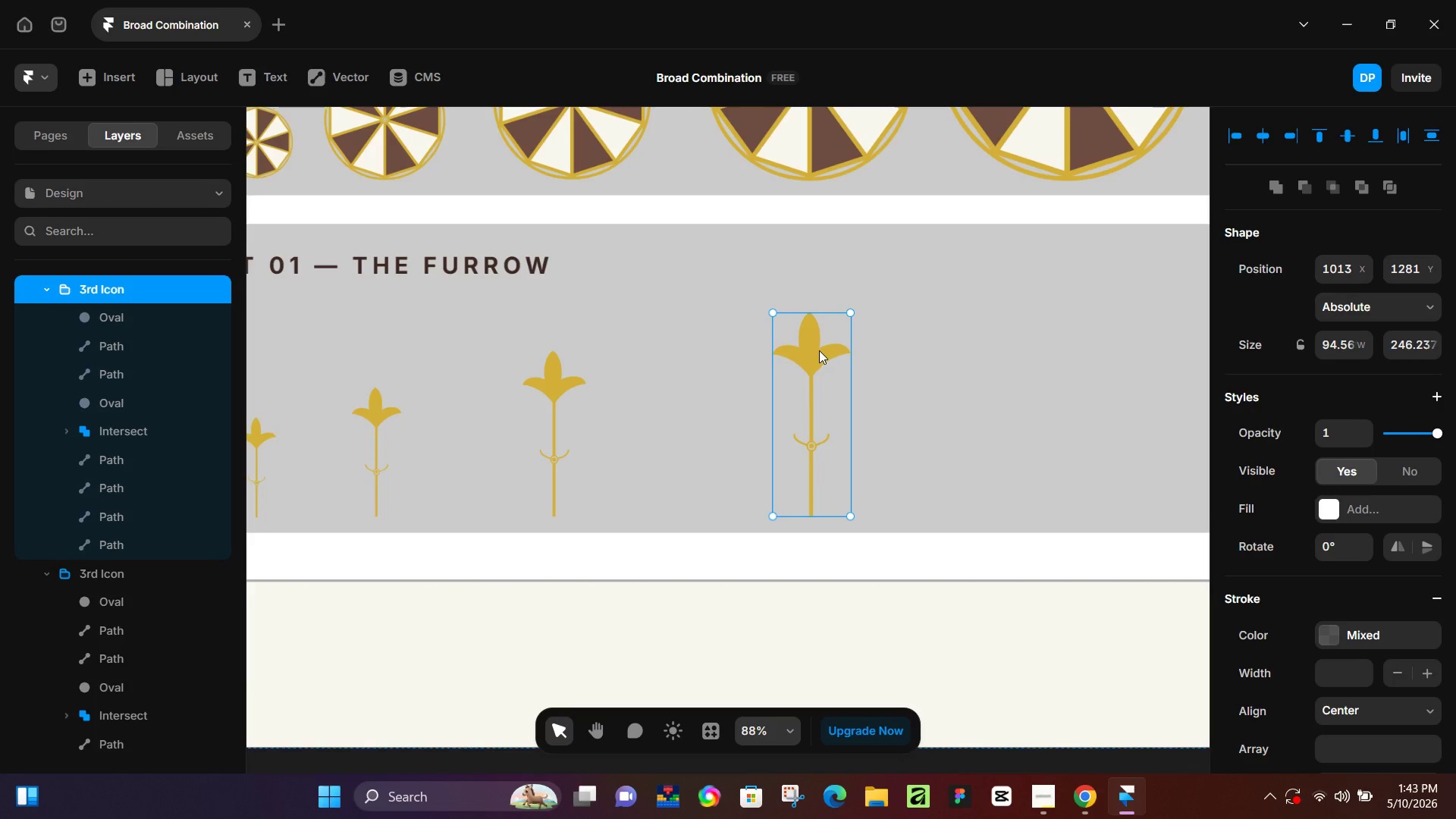 
left_click_drag(start_coordinate=[819, 350], to_coordinate=[1074, 334])
 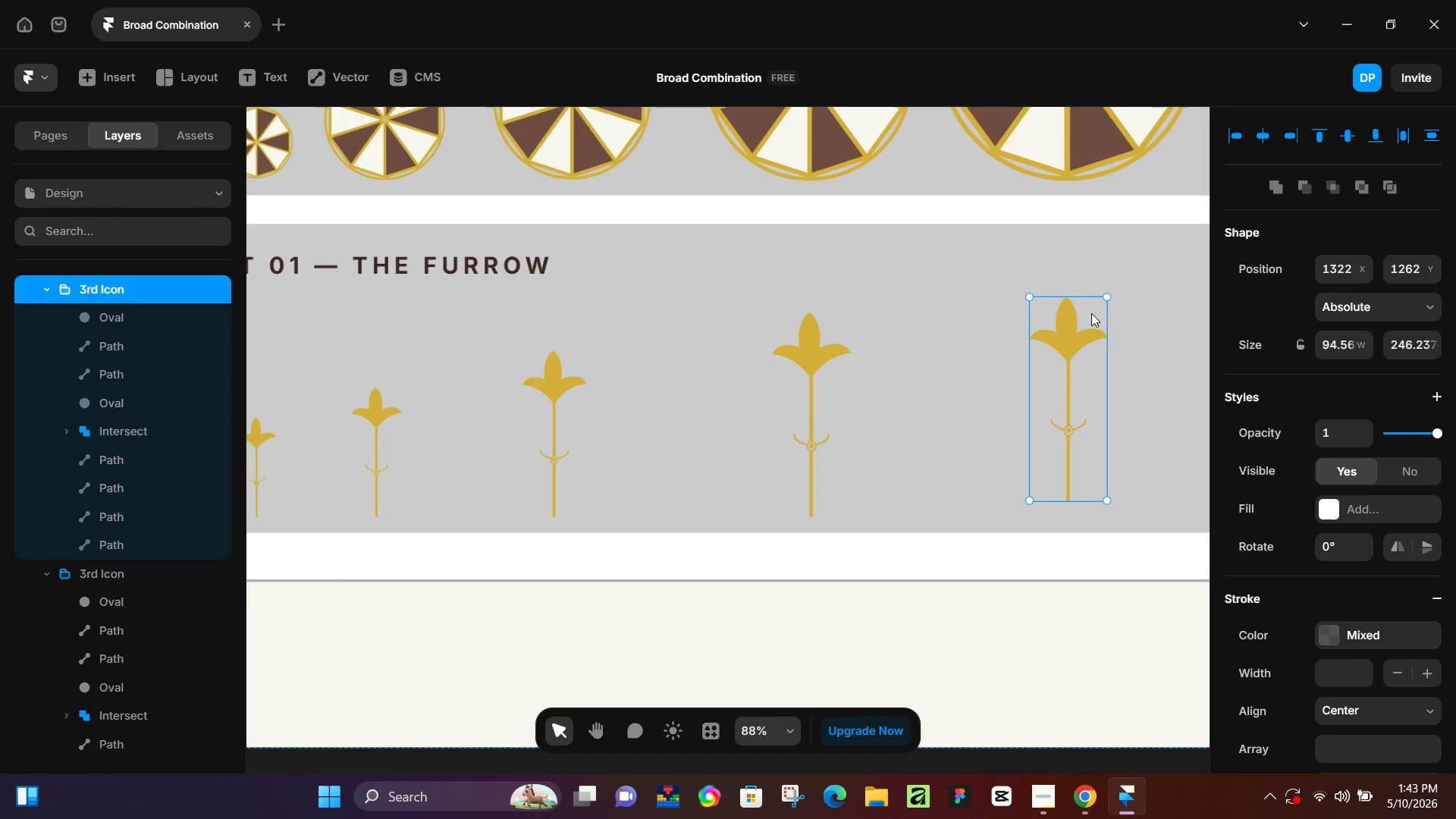 
key(K)
 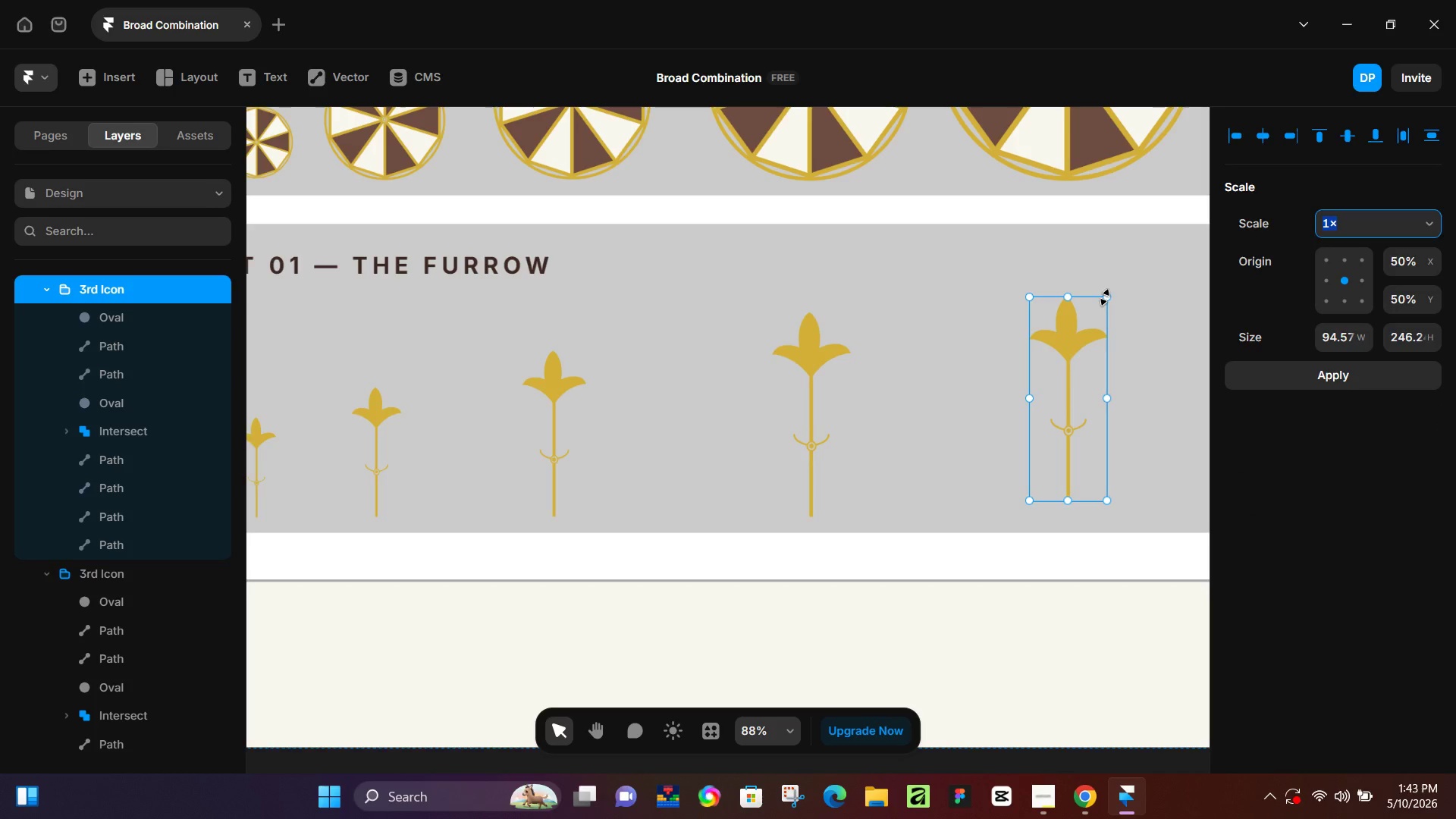 
left_click_drag(start_coordinate=[1105, 297], to_coordinate=[1131, 261])
 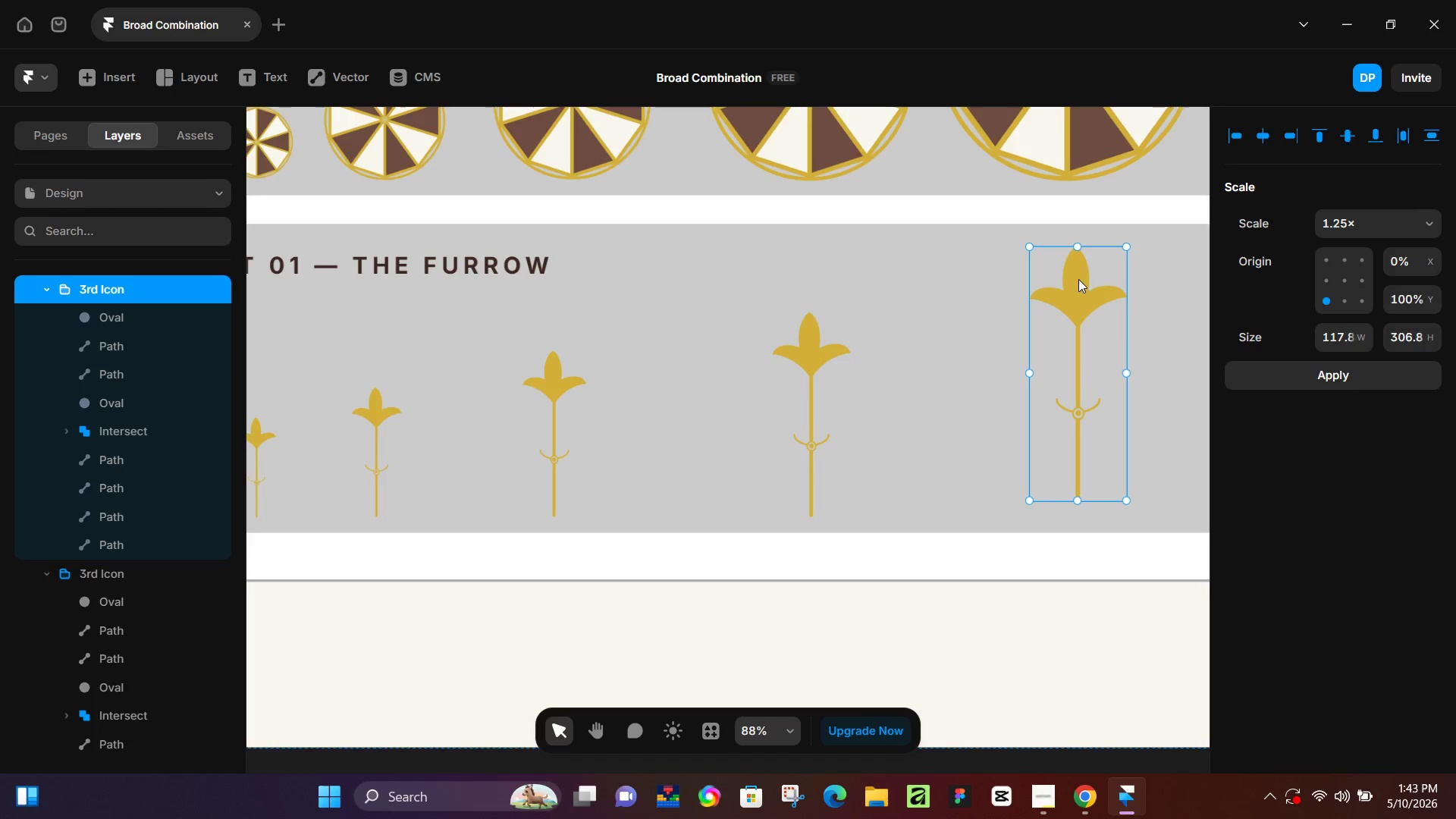 
left_click_drag(start_coordinate=[1078, 285], to_coordinate=[1078, 299])
 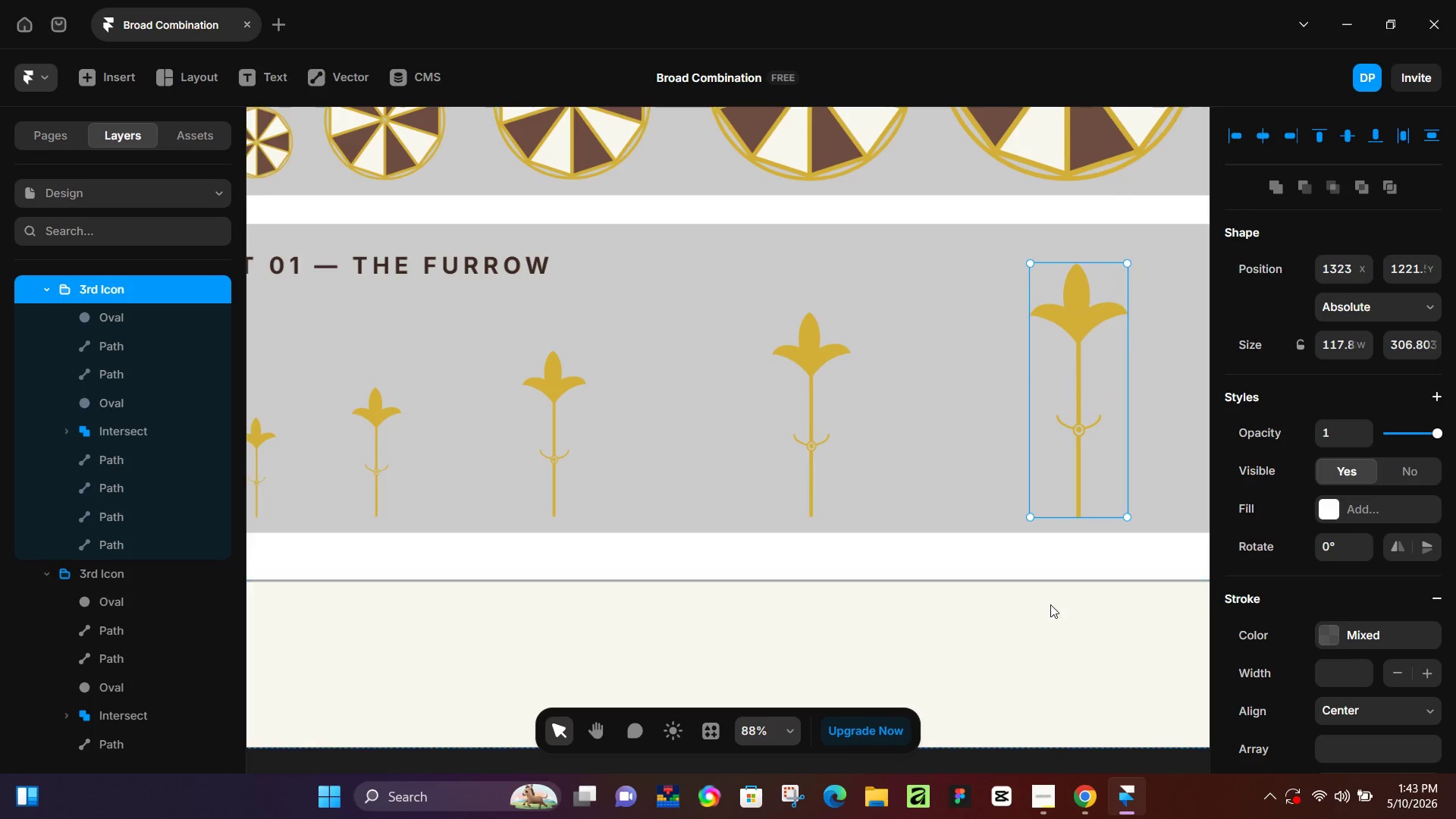 
left_click([1048, 615])
 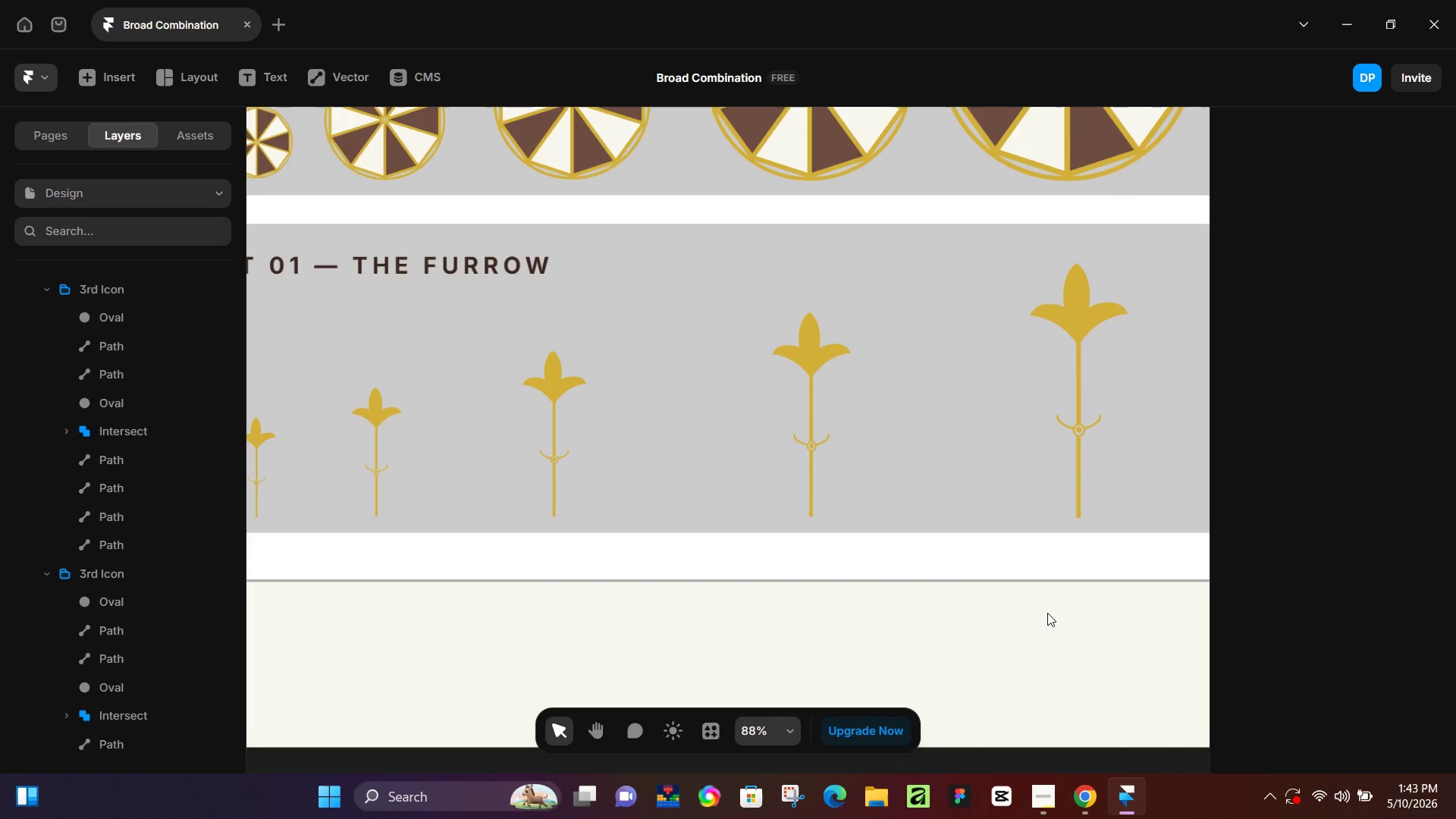 
hold_key(key=ControlLeft, duration=1.05)
scroll: coordinate [994, 508], scroll_direction: down, amount: 11.0